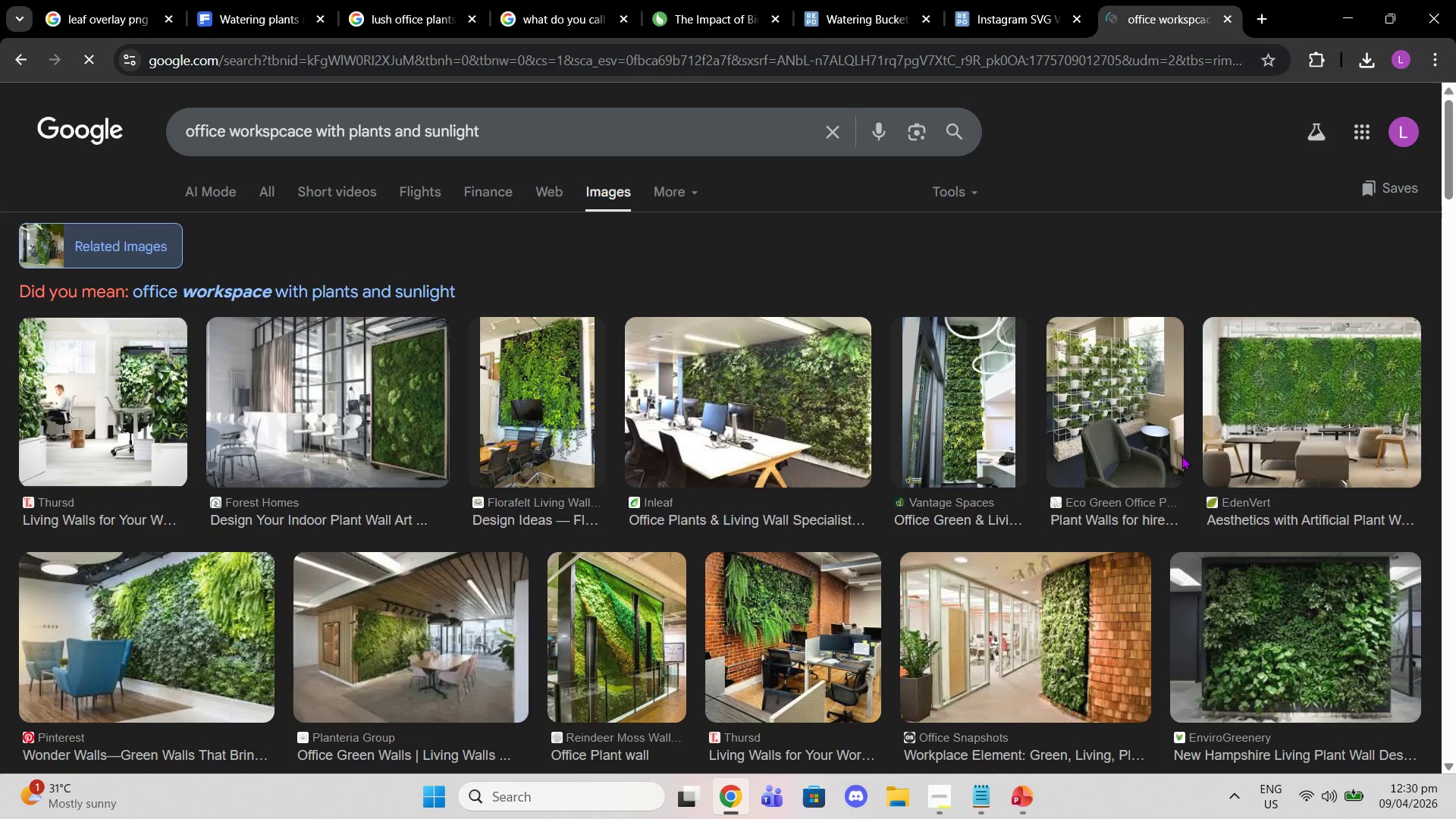 
scroll: coordinate [1159, 457], scroll_direction: down, amount: 6.0
 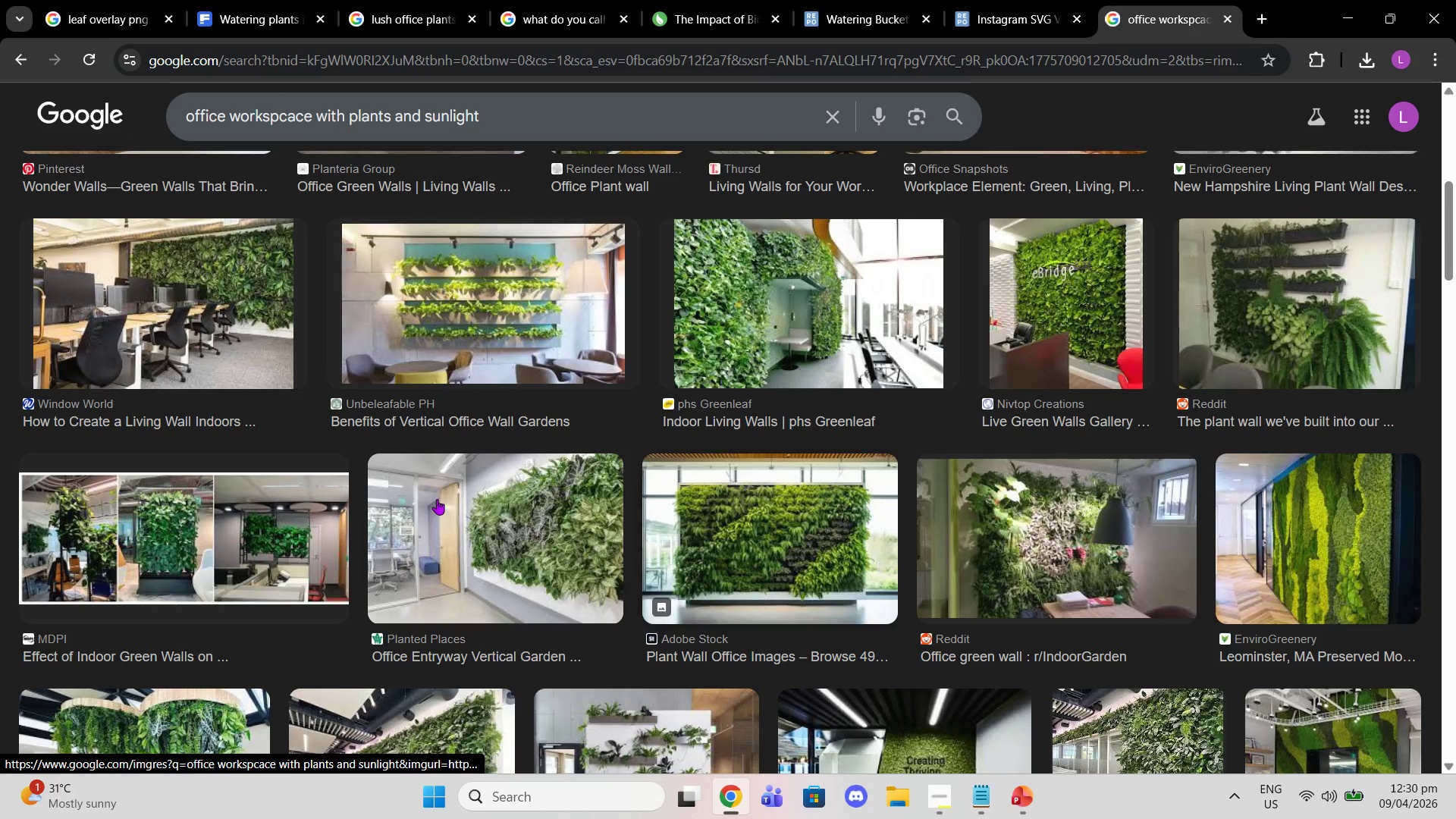 
scroll: coordinate [483, 511], scroll_direction: up, amount: 3.0
 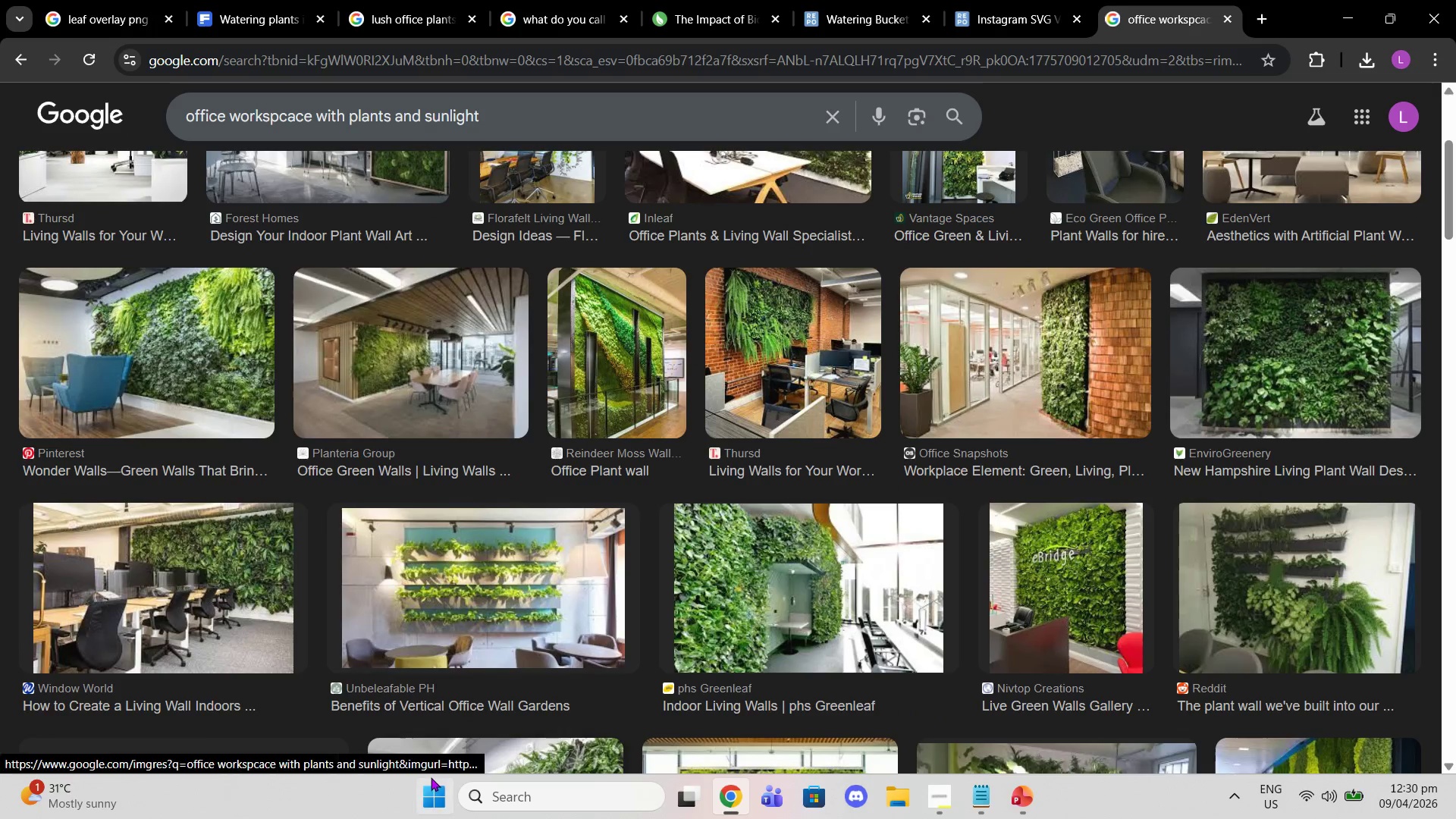 
scroll: coordinate [399, 650], scroll_direction: down, amount: 6.0
 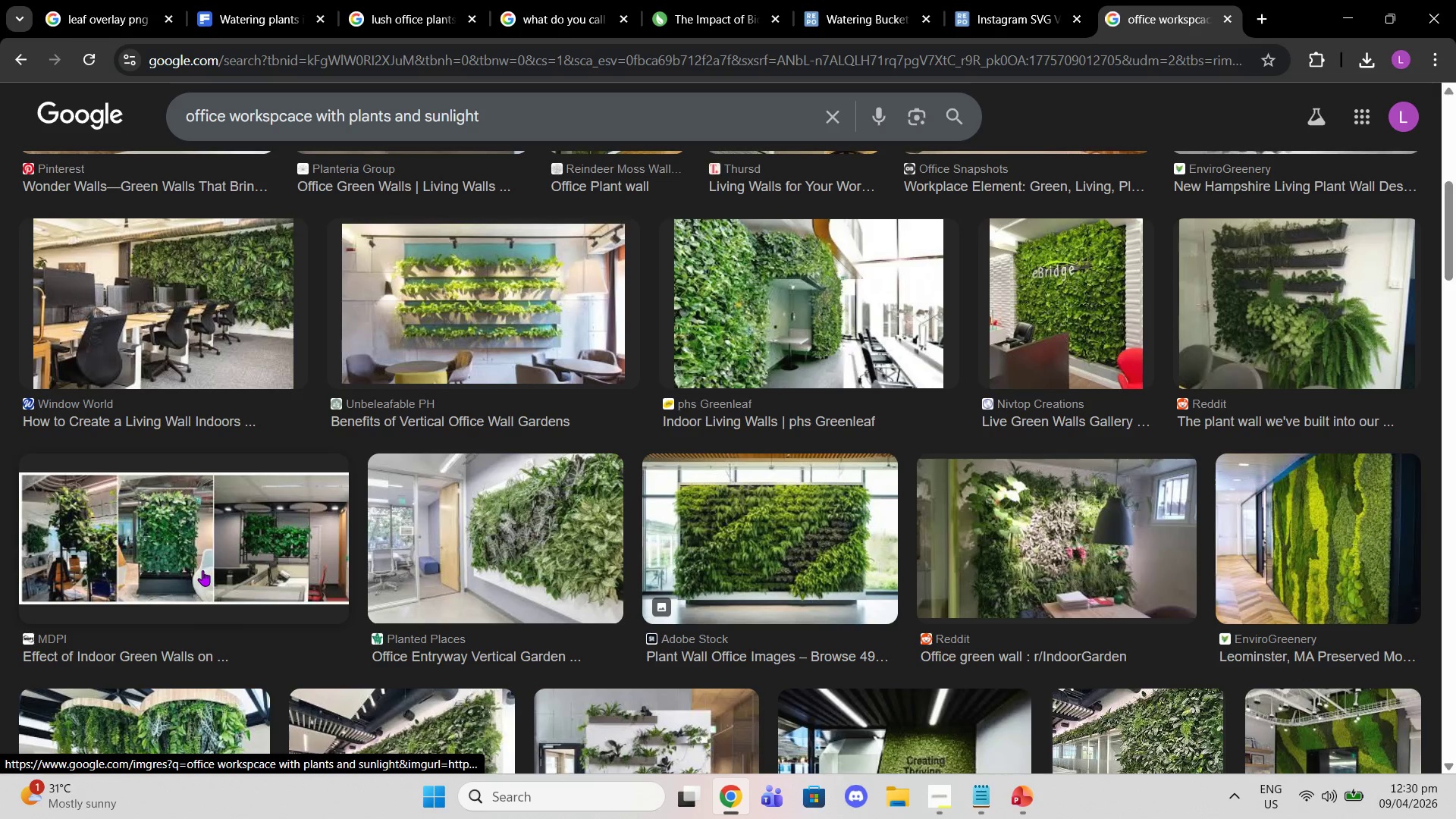 
left_click([206, 571])
 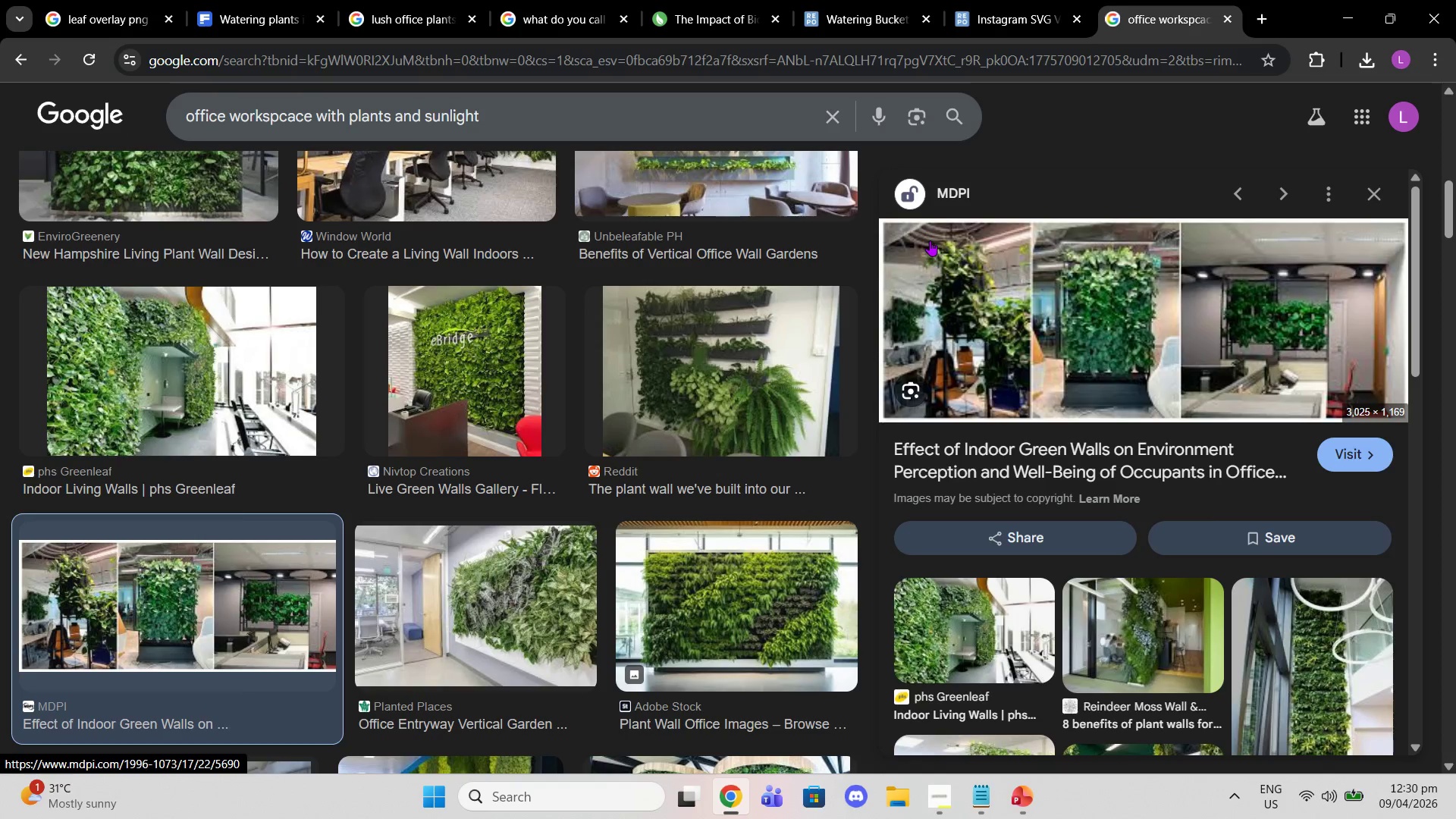 
scroll: coordinate [576, 441], scroll_direction: down, amount: 14.0
 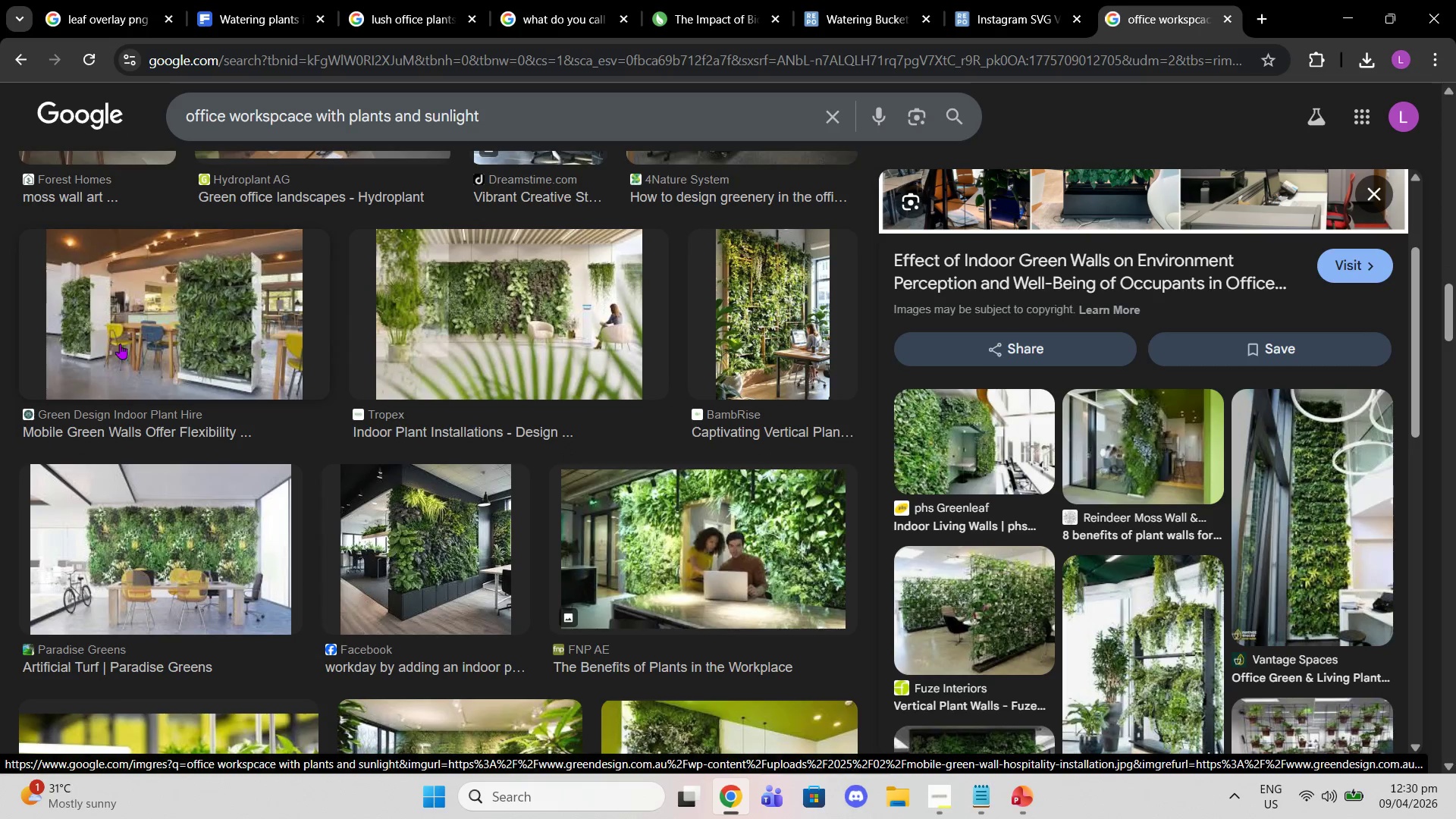 
left_click([127, 345])
 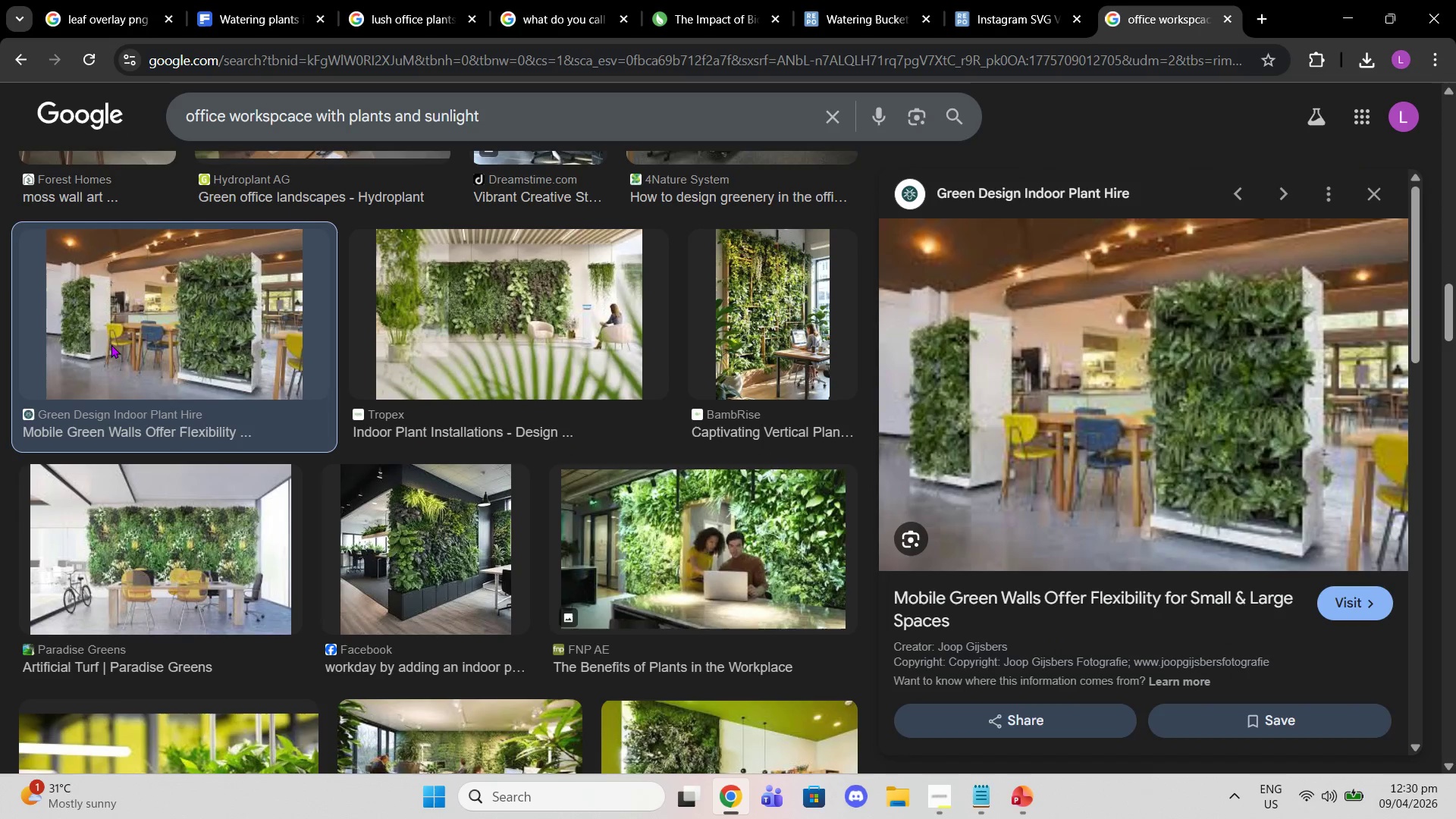 
scroll: coordinate [397, 383], scroll_direction: down, amount: 14.0
 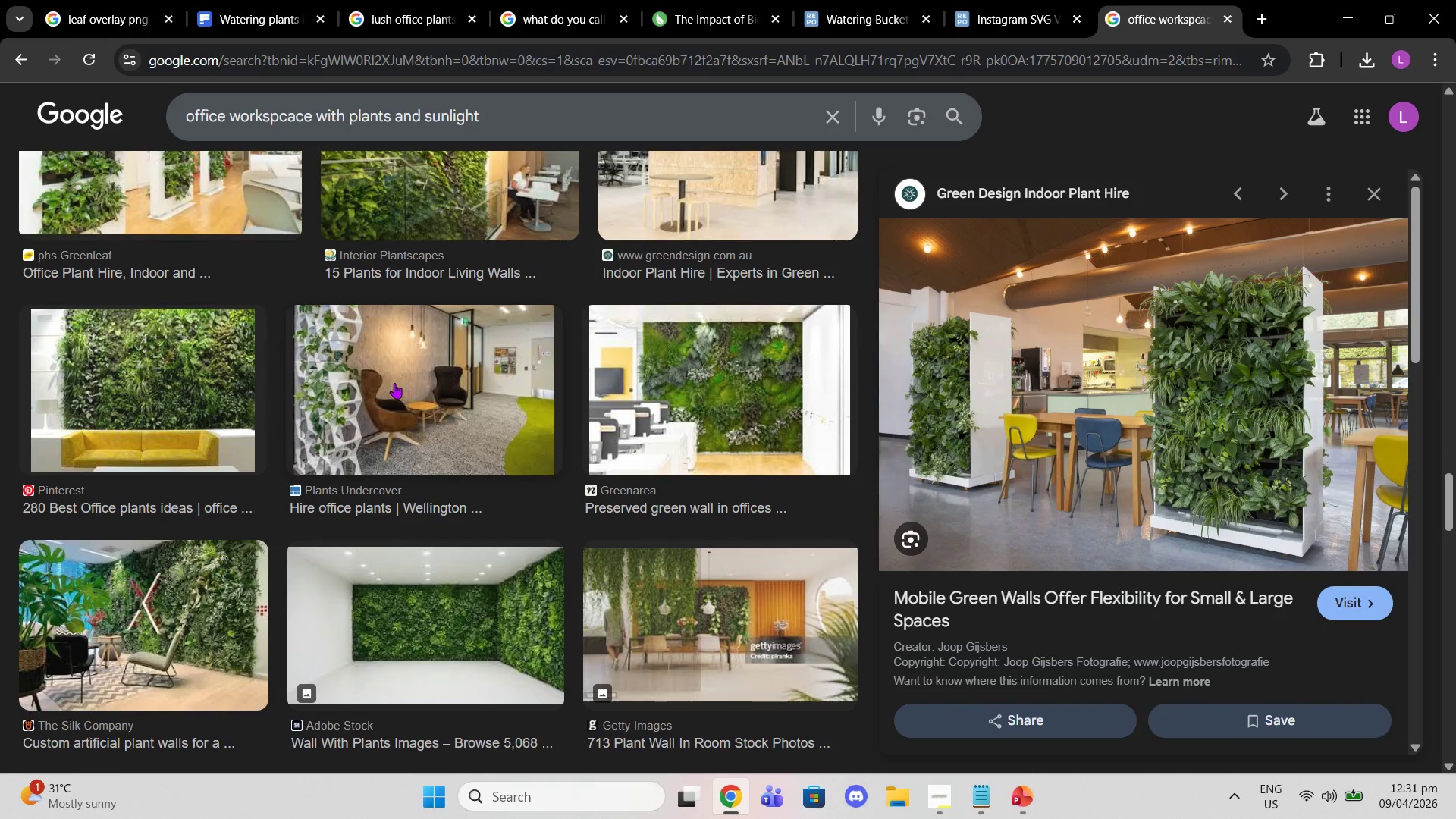 
scroll: coordinate [374, 383], scroll_direction: down, amount: 8.0
 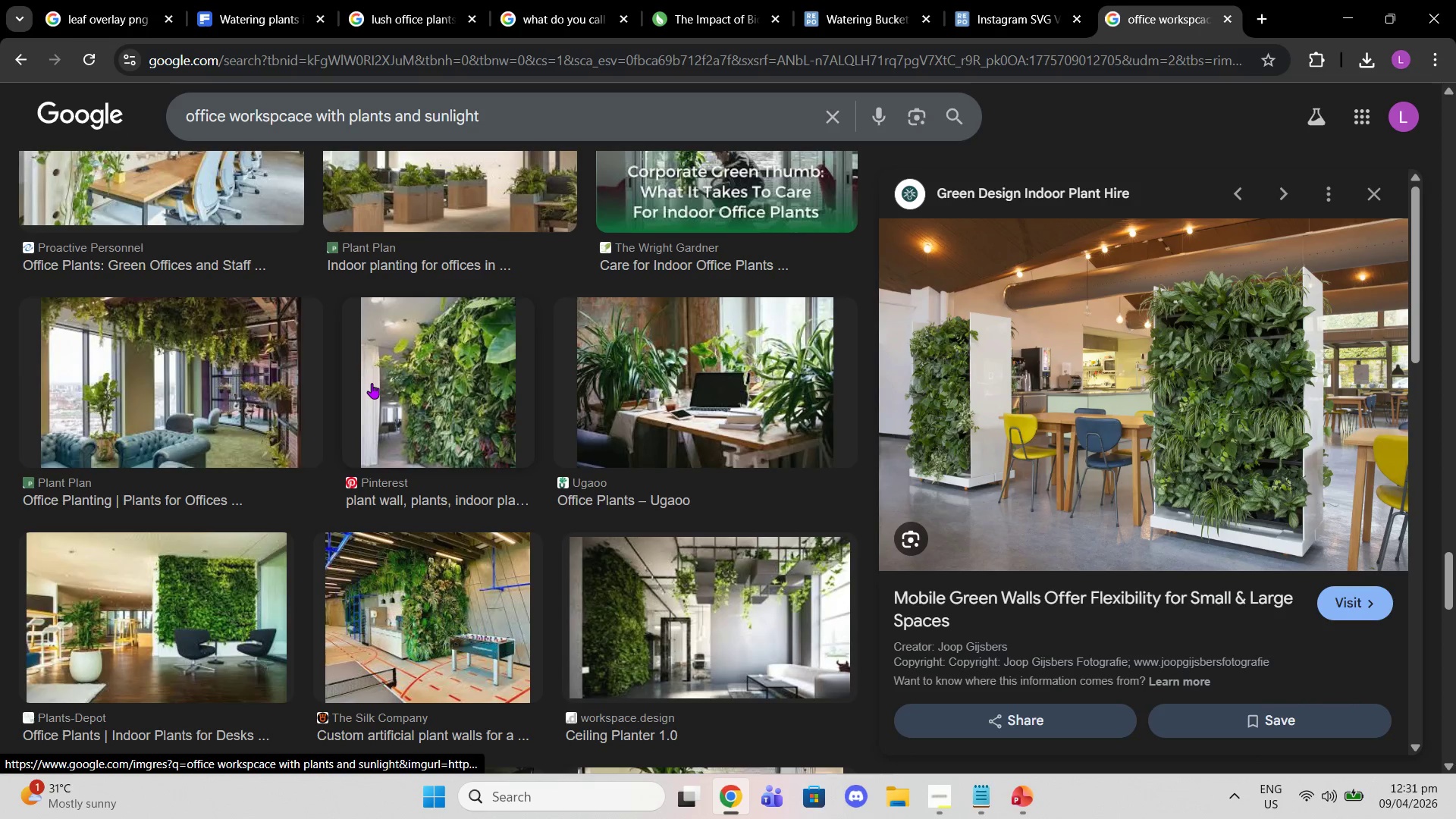 
scroll: coordinate [372, 383], scroll_direction: down, amount: 1.0
 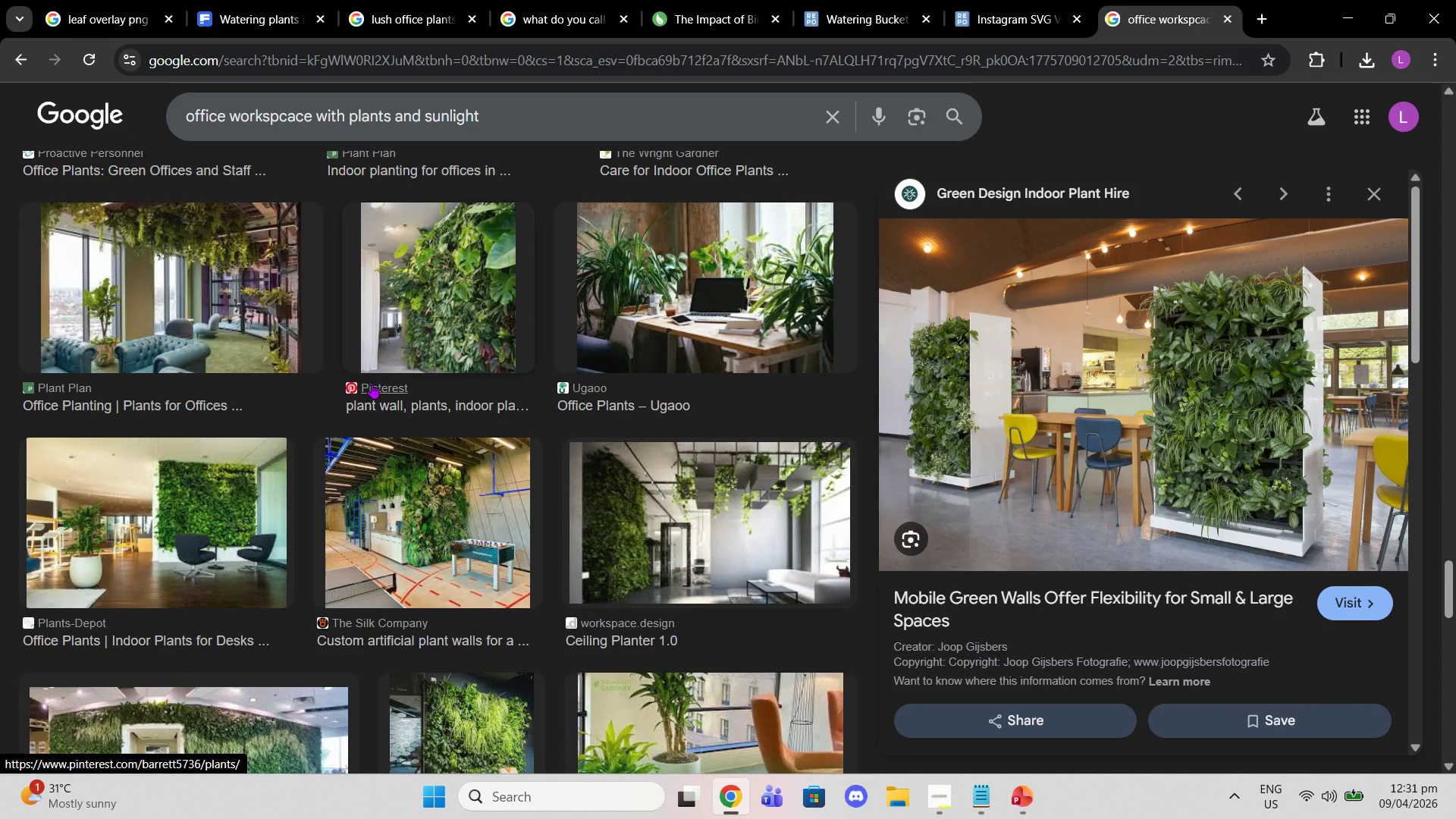 
wait(10.12)
 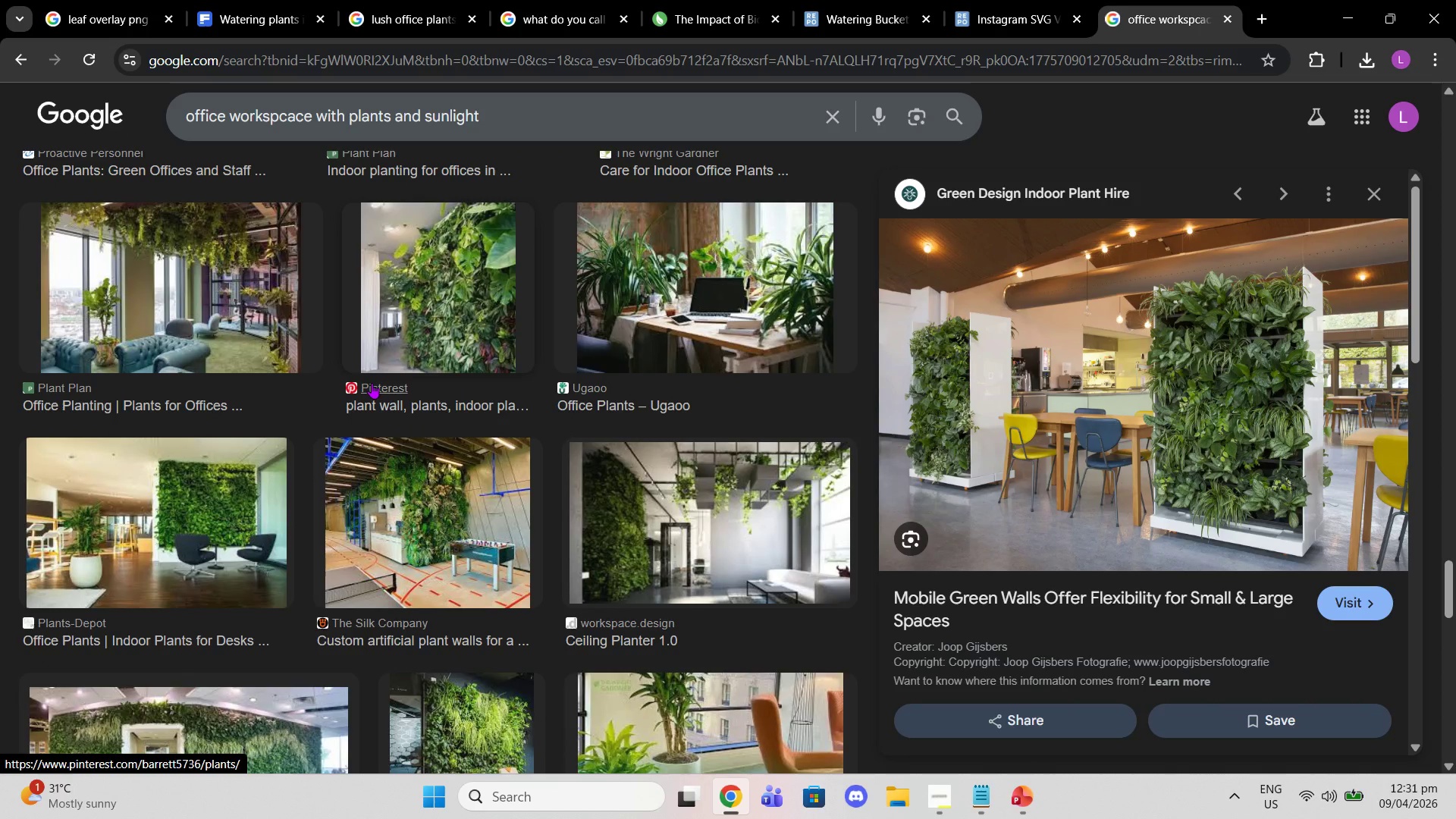 
scroll: coordinate [377, 337], scroll_direction: down, amount: 6.0
 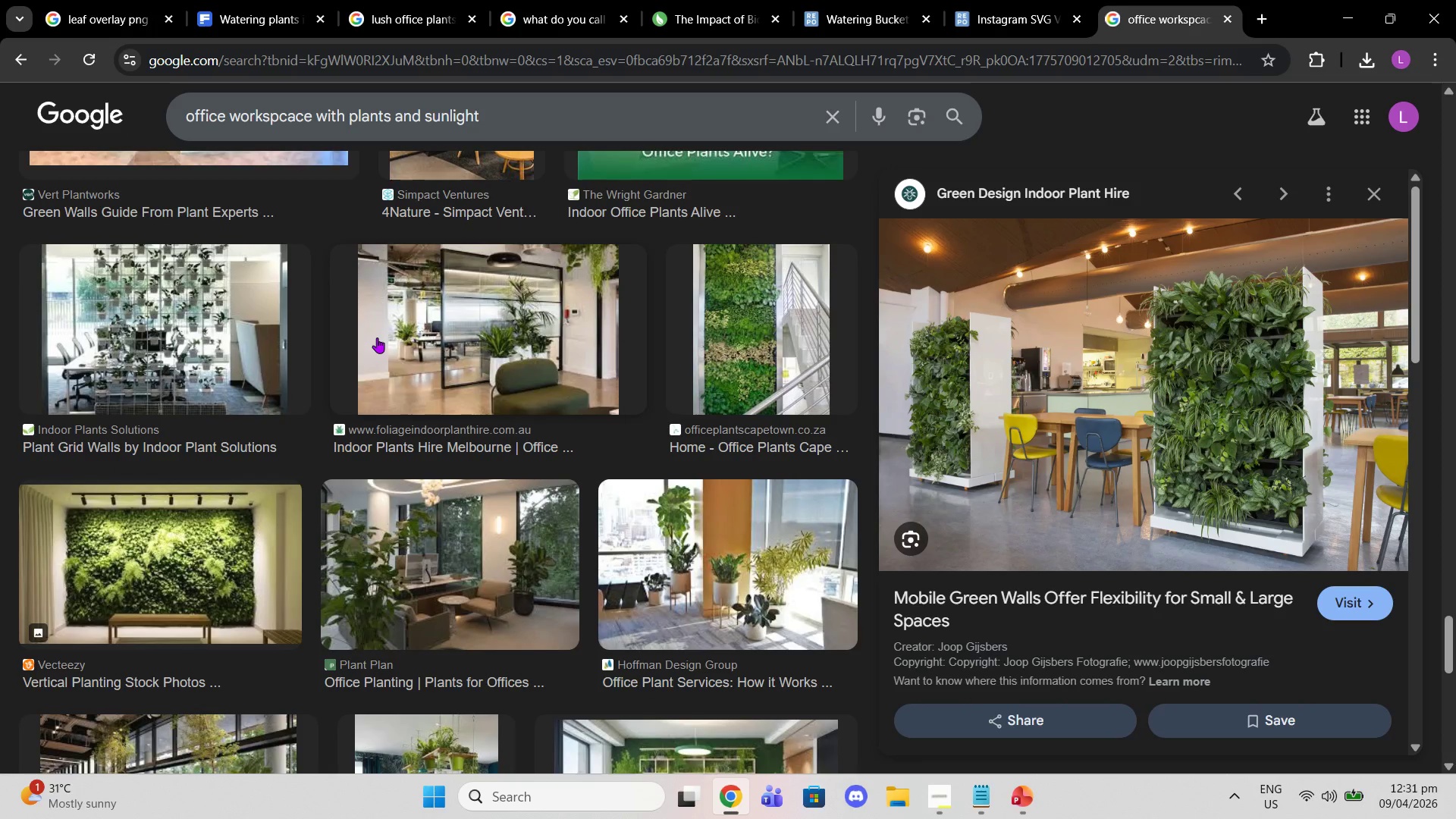 
scroll: coordinate [377, 337], scroll_direction: down, amount: 5.0
 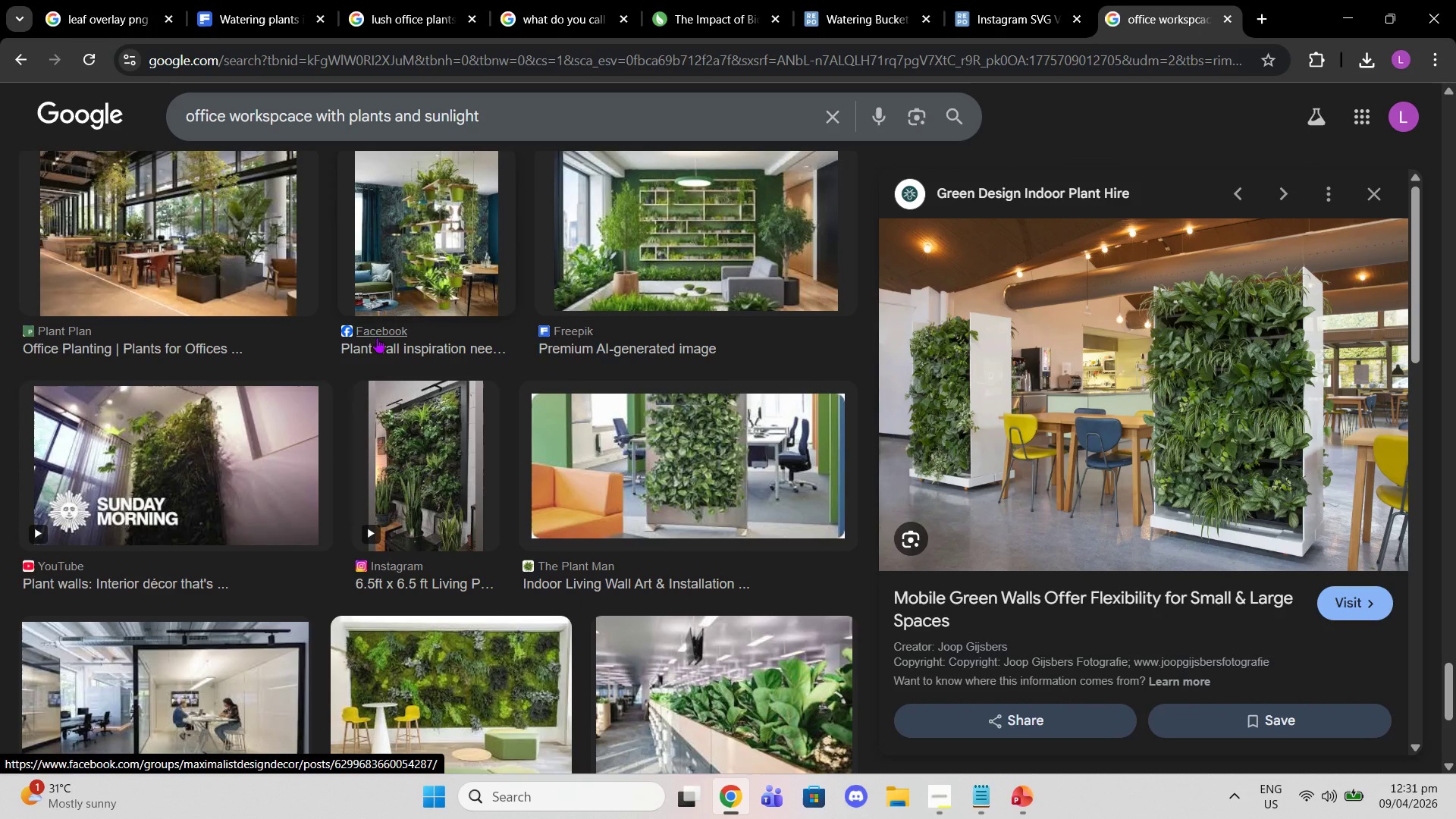 
scroll: coordinate [394, 281], scroll_direction: down, amount: 9.0
 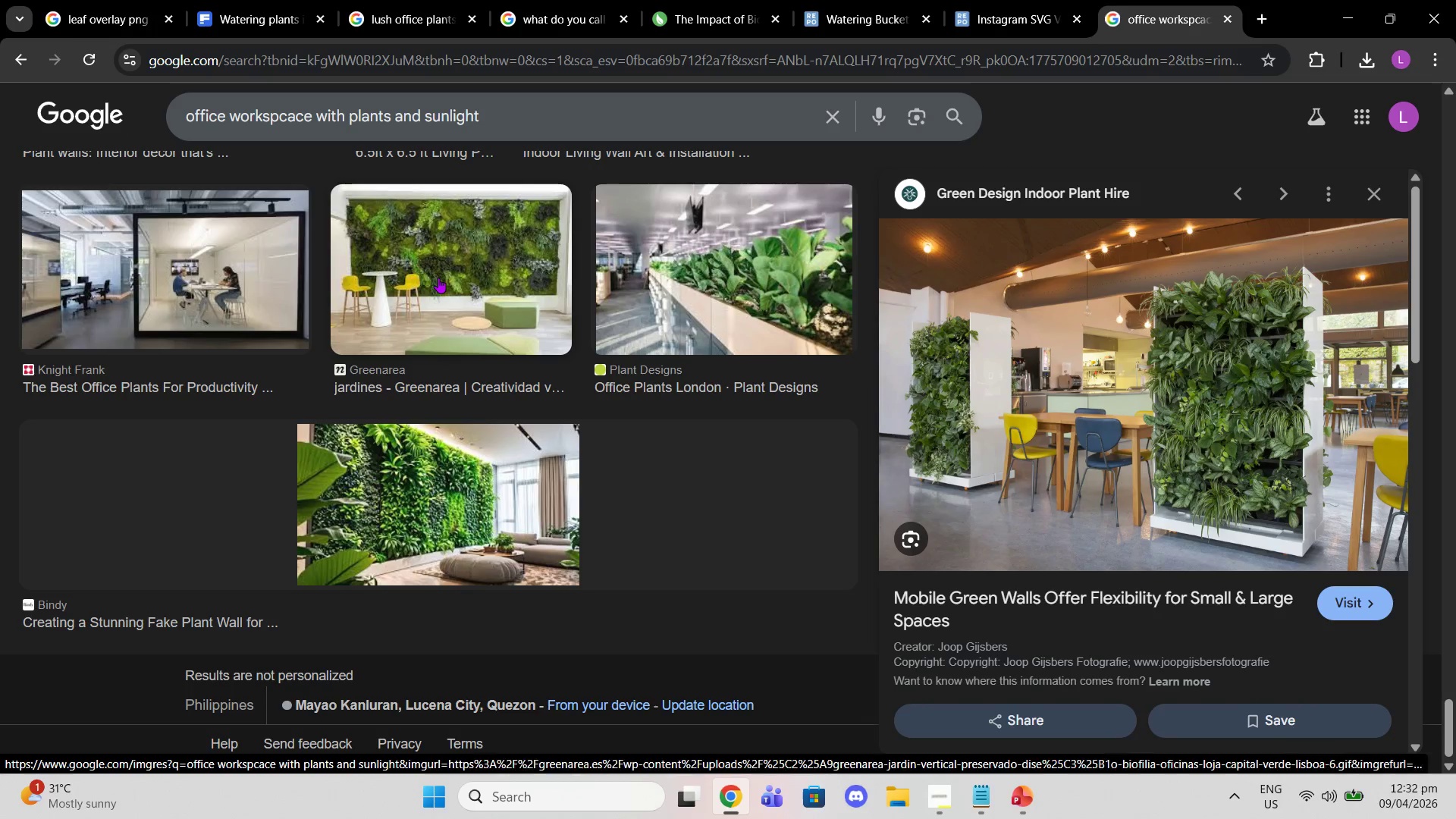 
left_click([438, 278])
 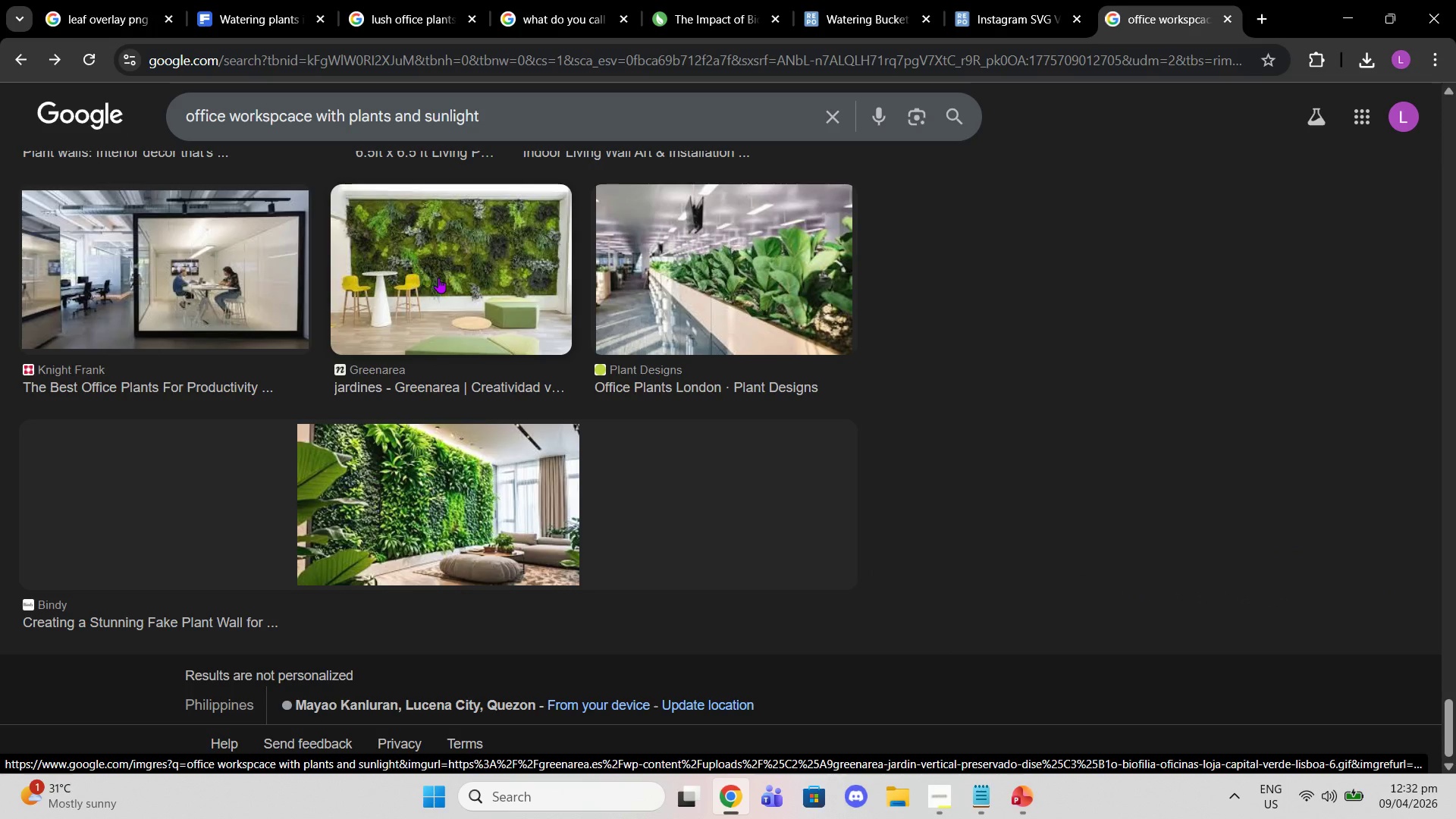 
wait(5.28)
 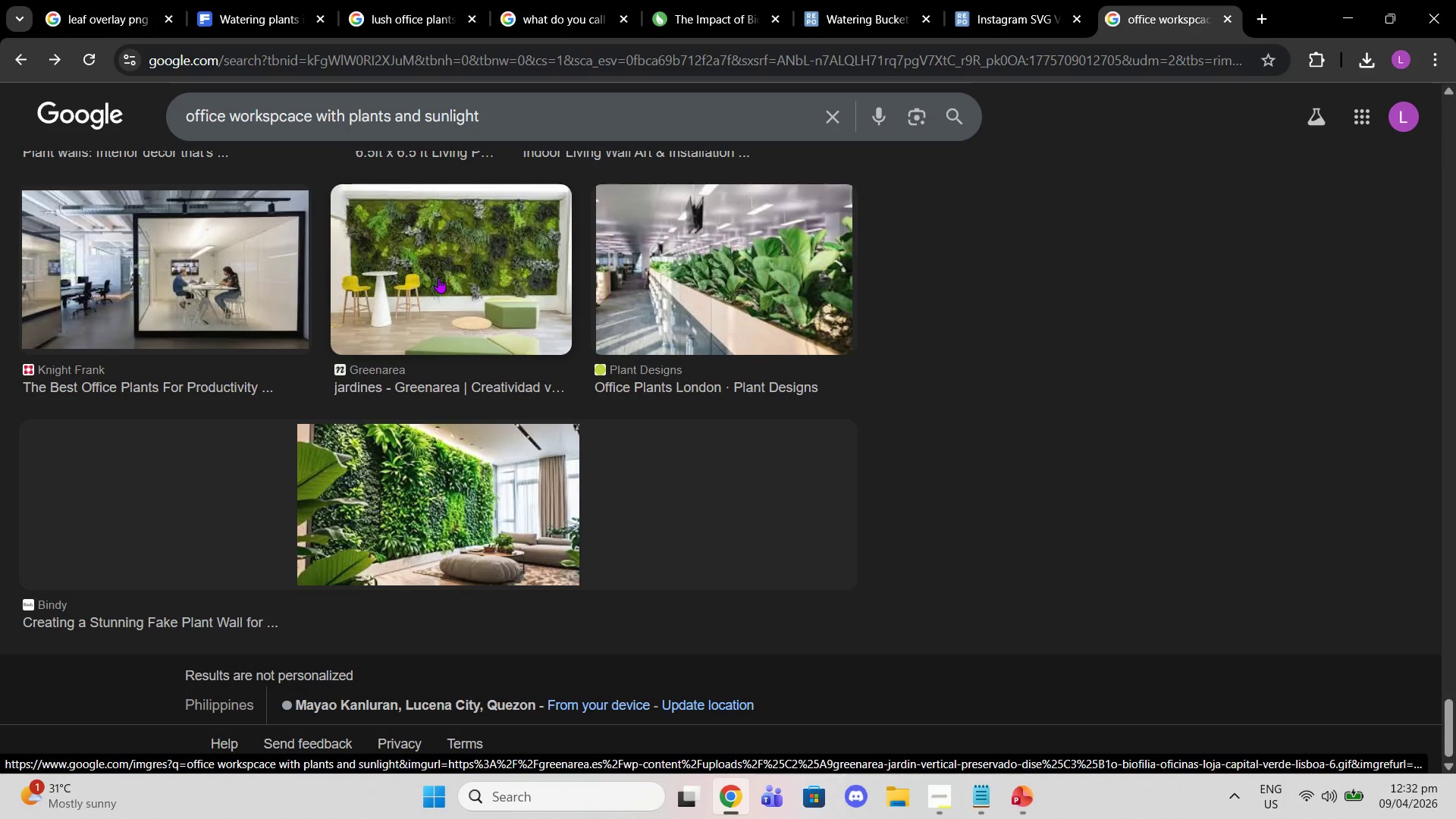 
scroll: coordinate [438, 278], scroll_direction: down, amount: 2.0
 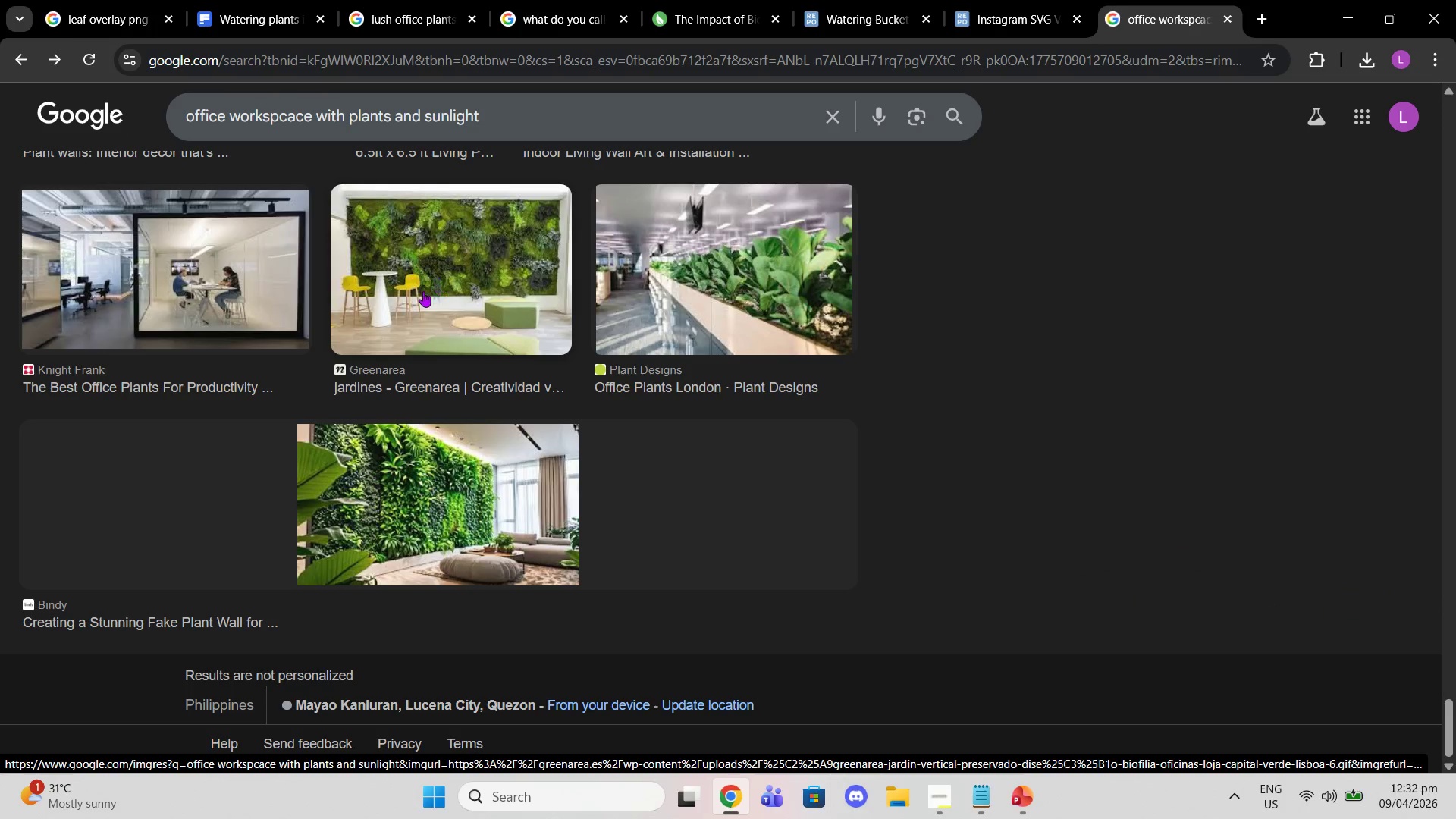 
scroll: coordinate [433, 341], scroll_direction: up, amount: 4.0
 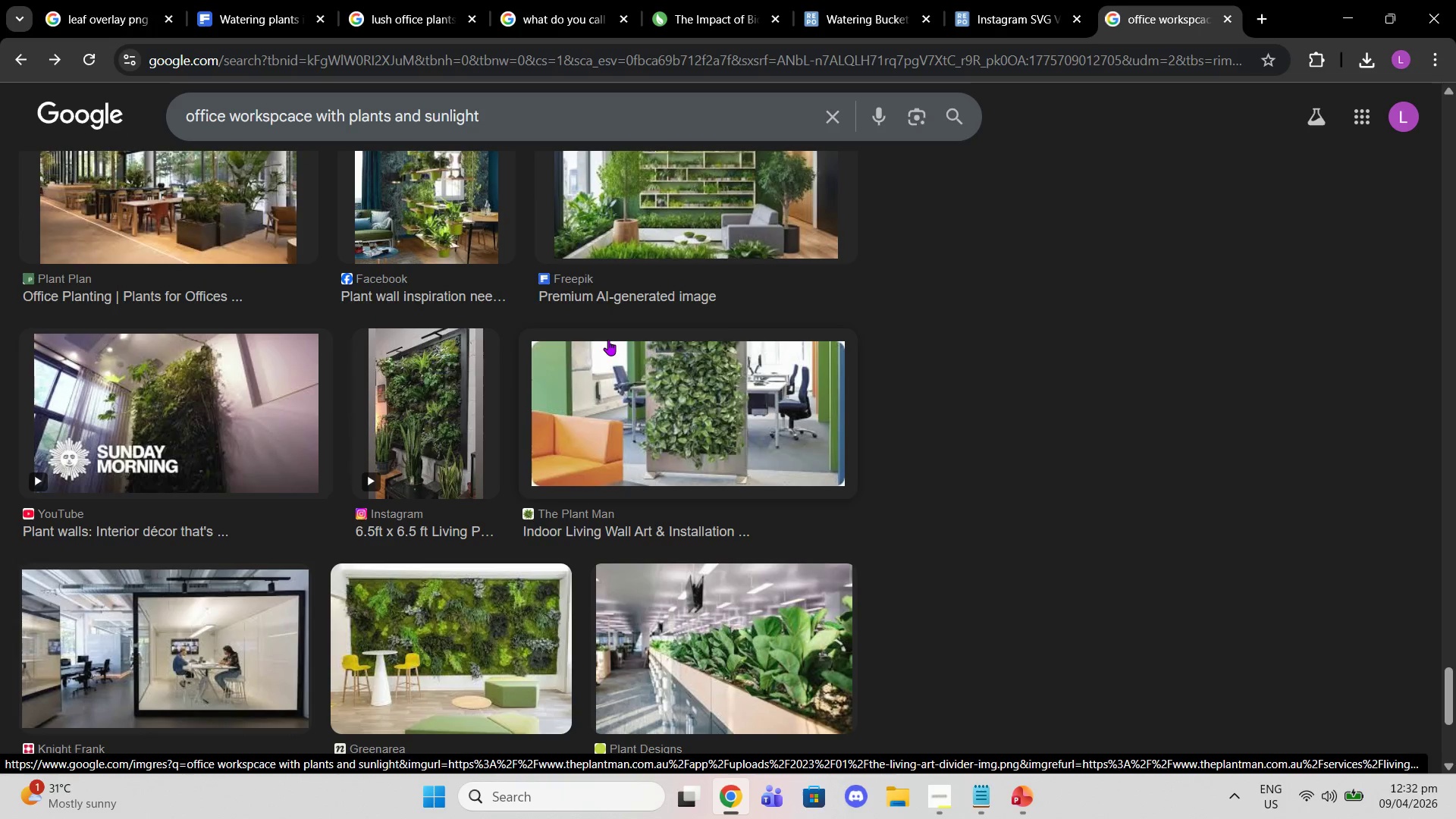 
left_click([608, 340])
 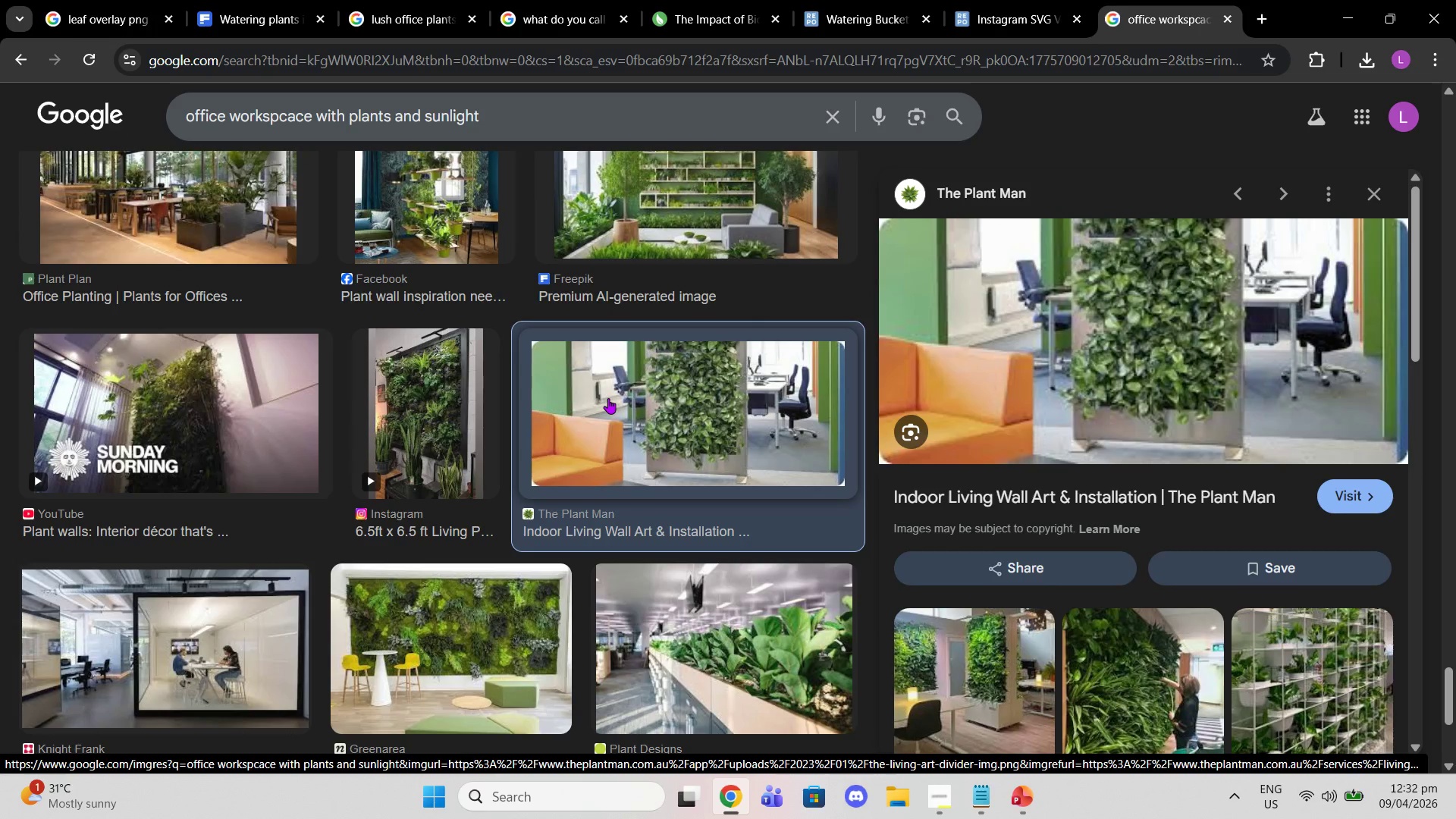 
scroll: coordinate [993, 507], scroll_direction: down, amount: 10.0
 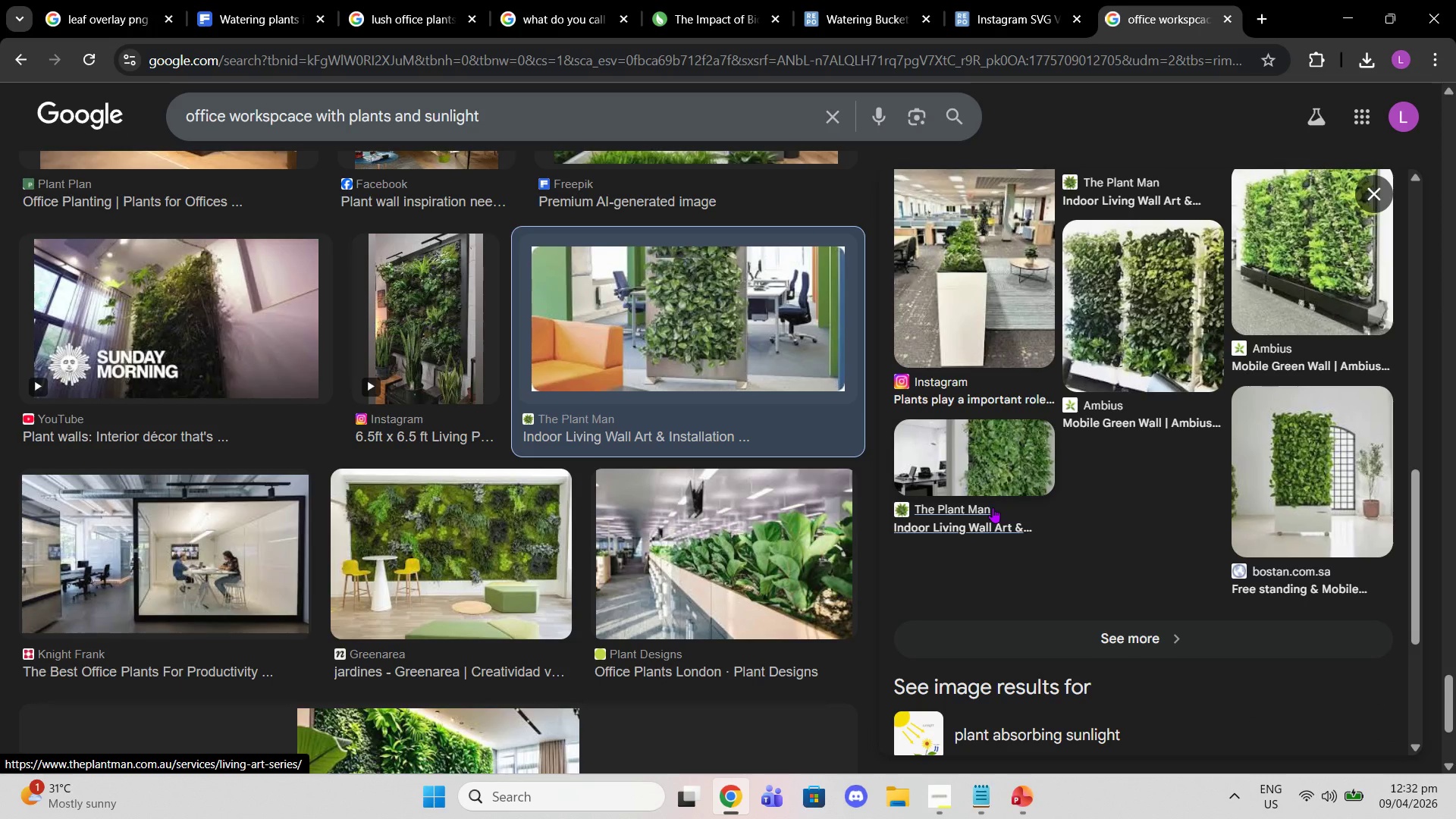 
scroll: coordinate [993, 507], scroll_direction: down, amount: 1.0
 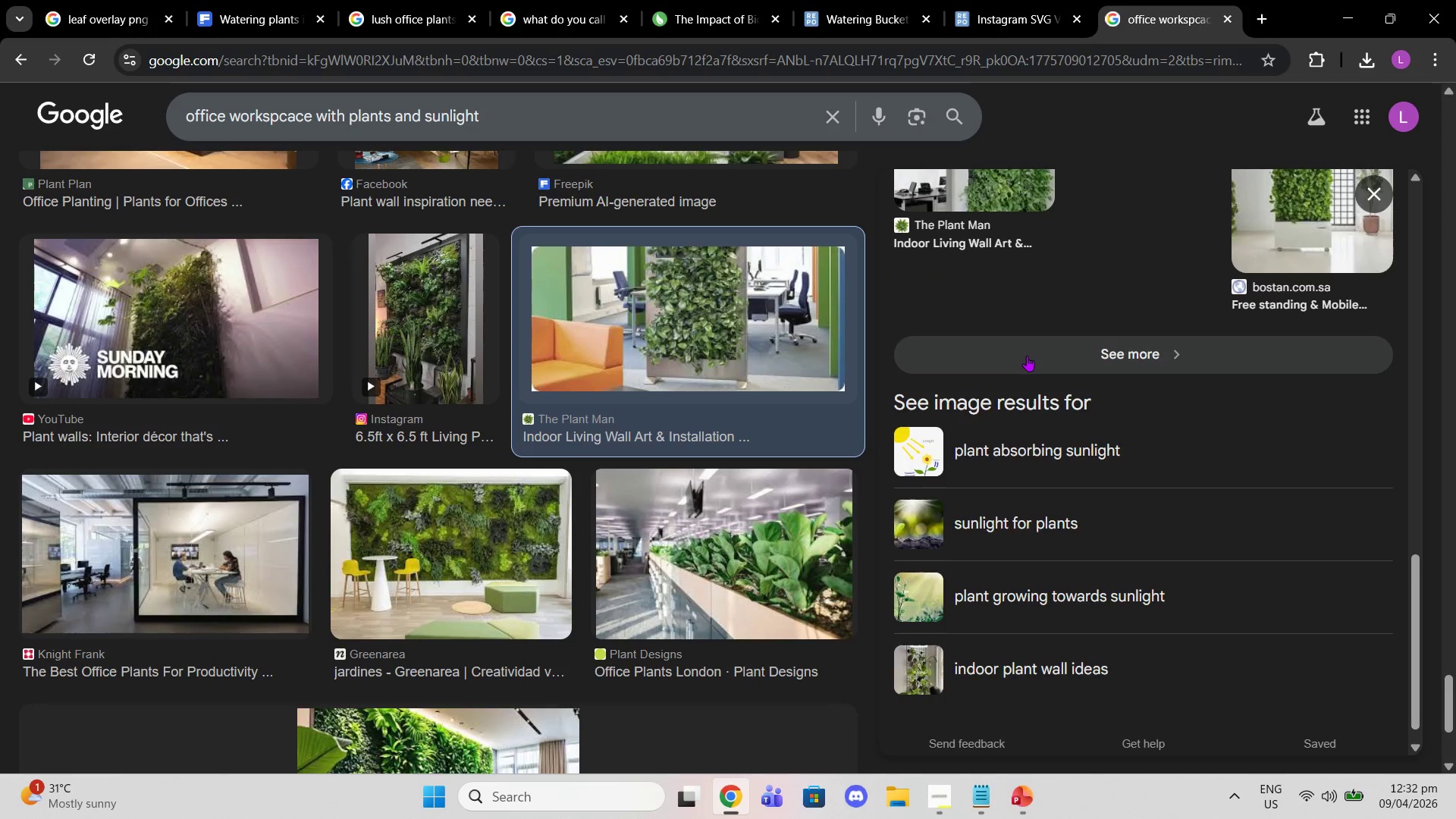 
left_click([1027, 356])
 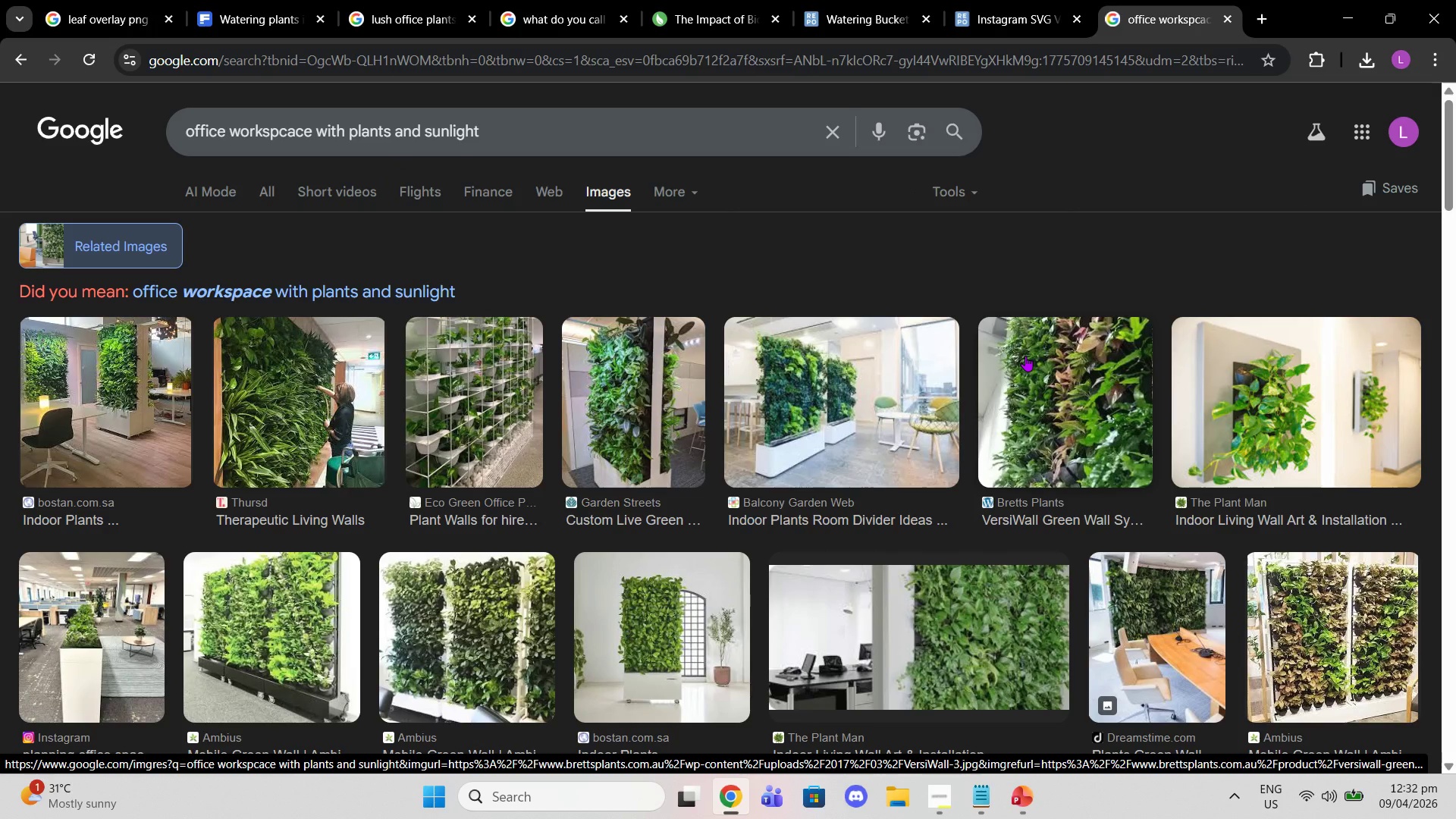 
wait(5.16)
 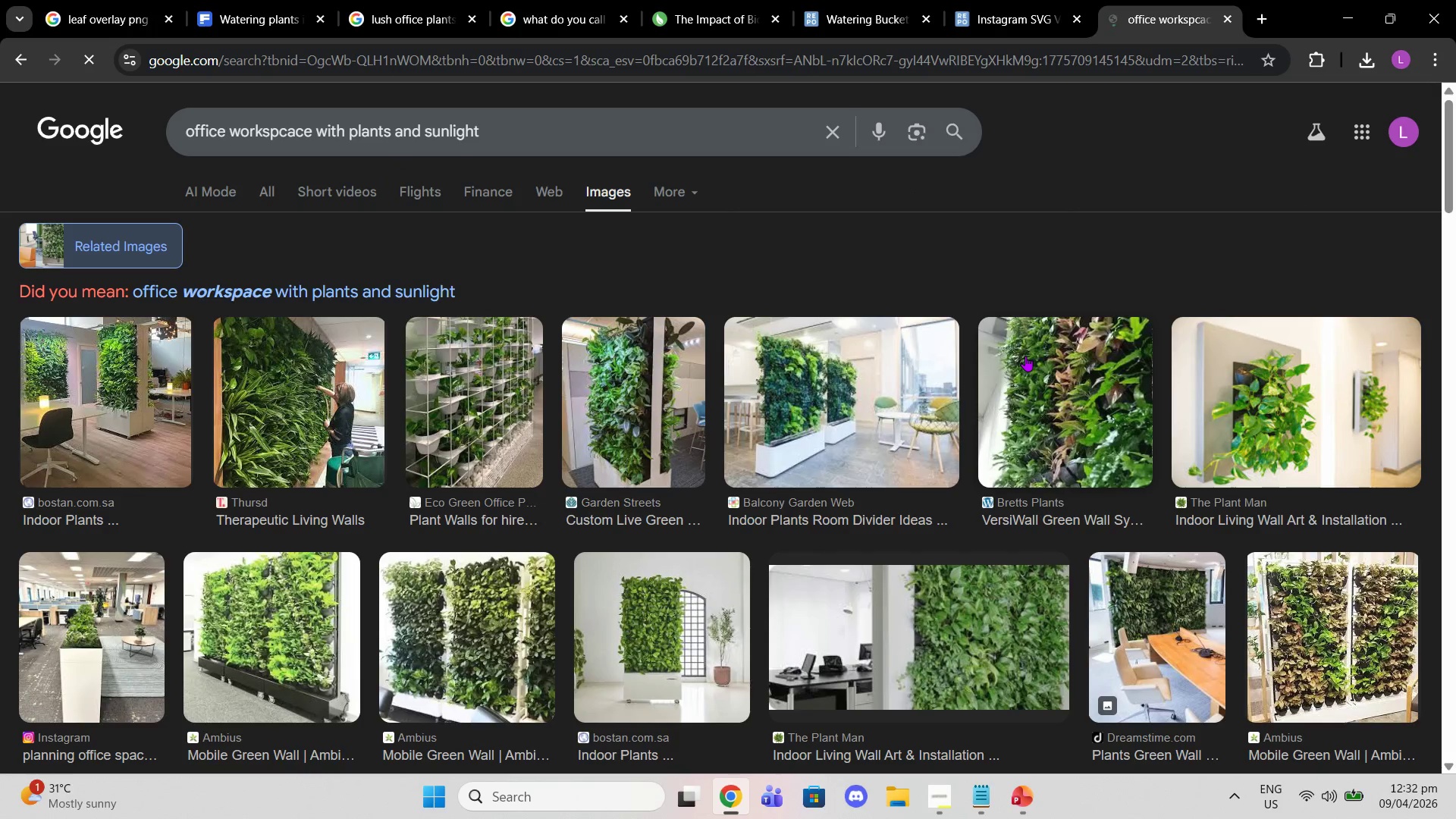 
scroll: coordinate [1056, 360], scroll_direction: down, amount: 5.0
 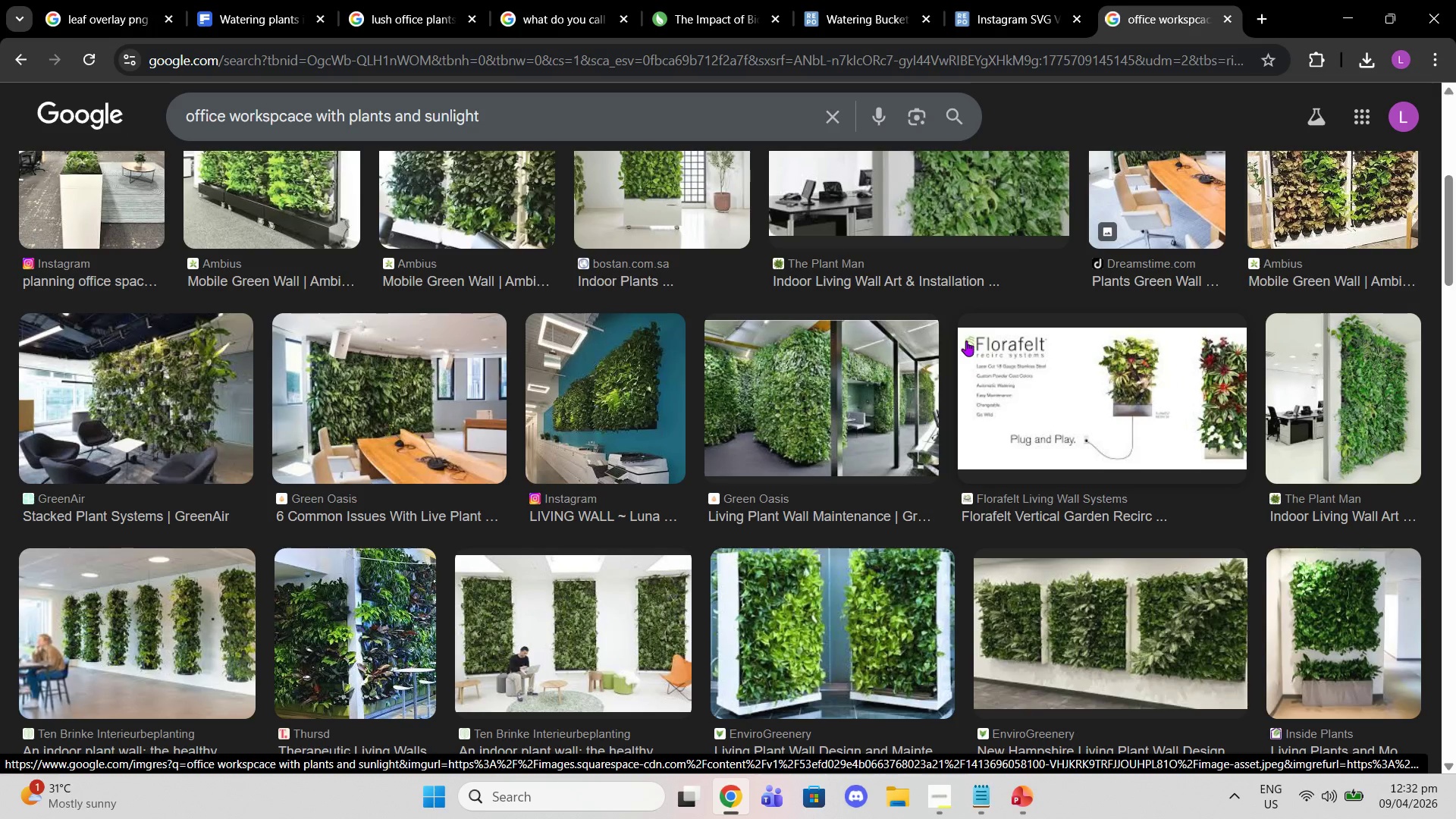 
wait(6.15)
 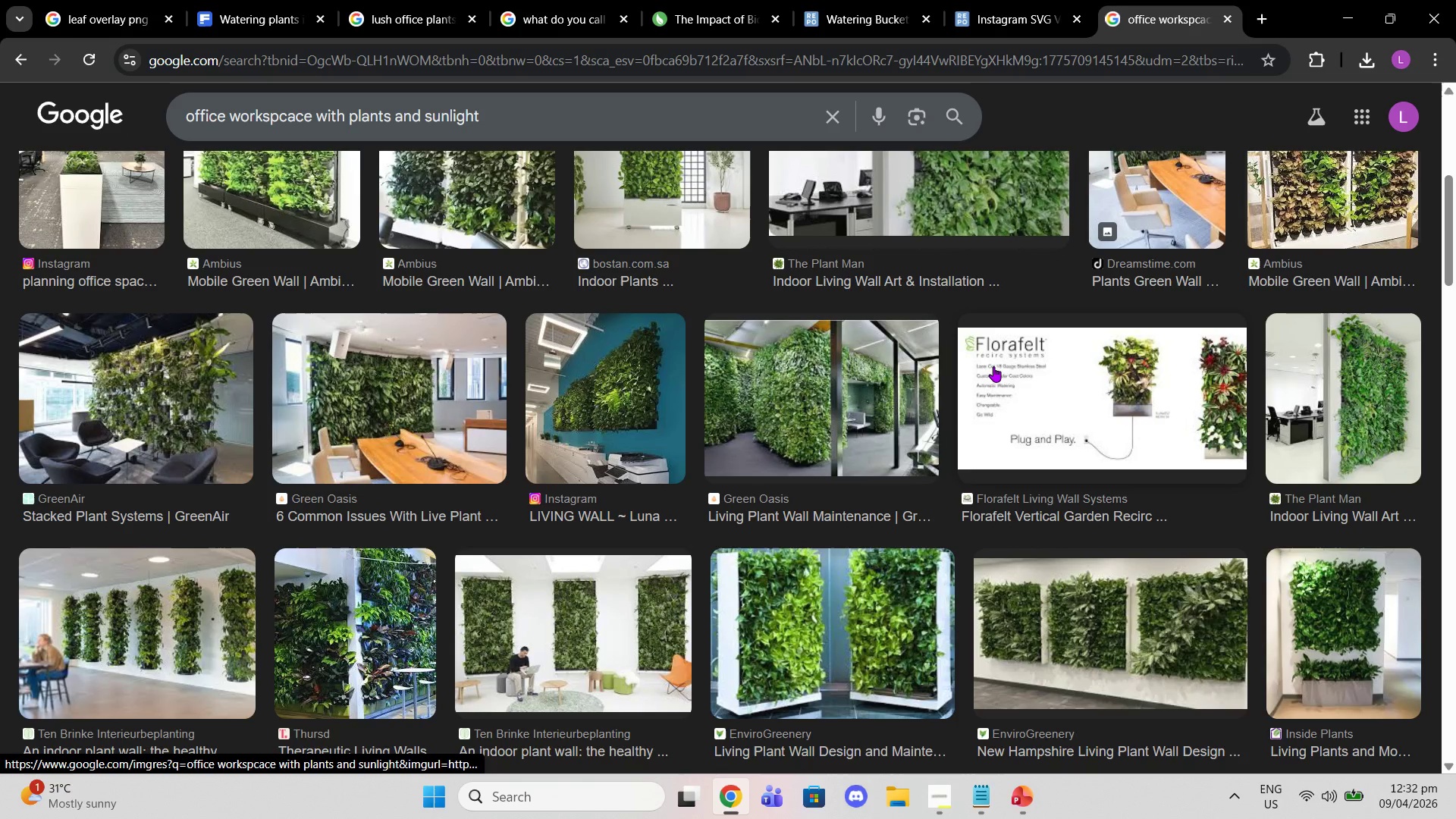 
left_click([402, 382])
 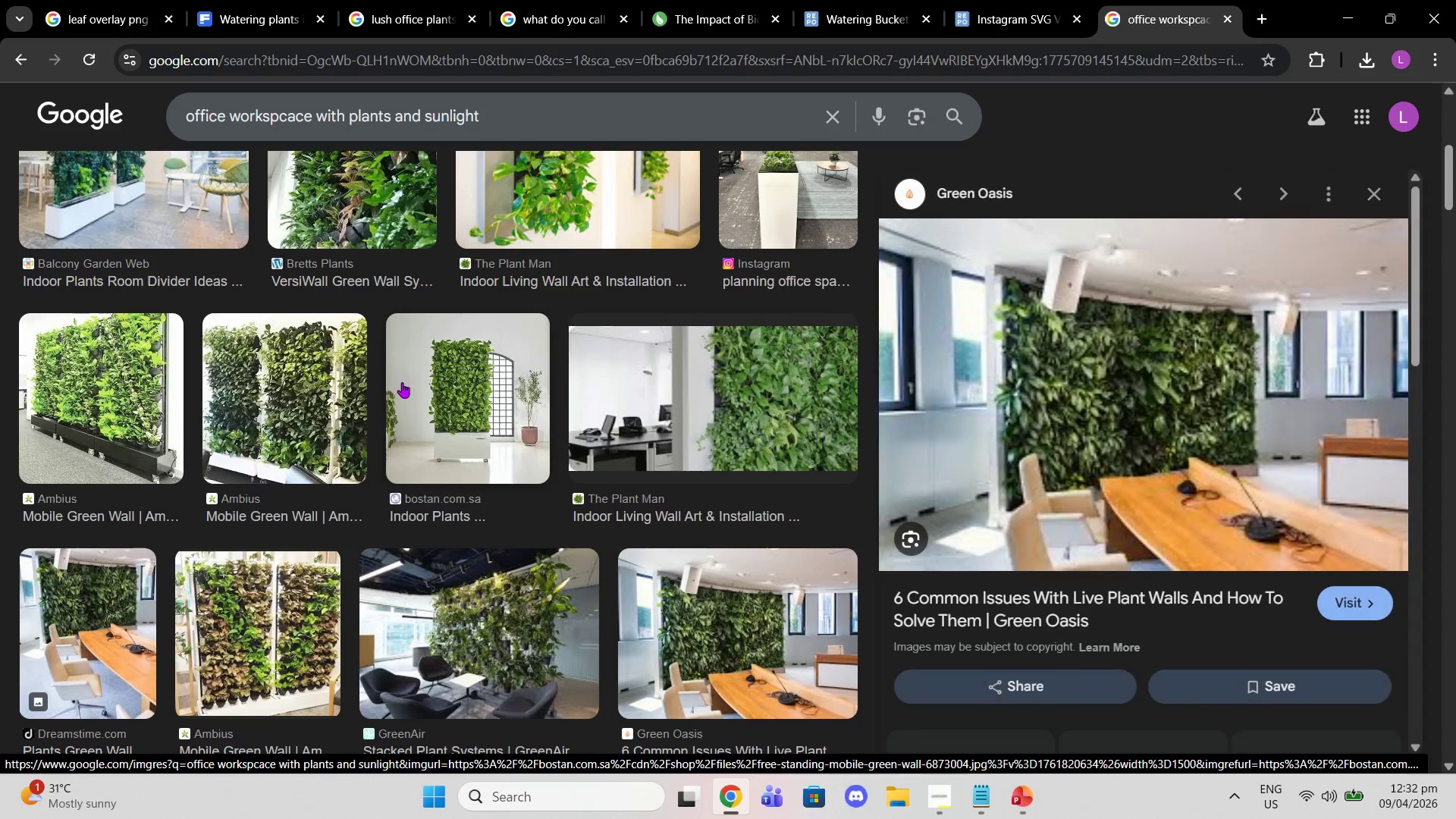 
scroll: coordinate [1139, 428], scroll_direction: down, amount: 8.0
 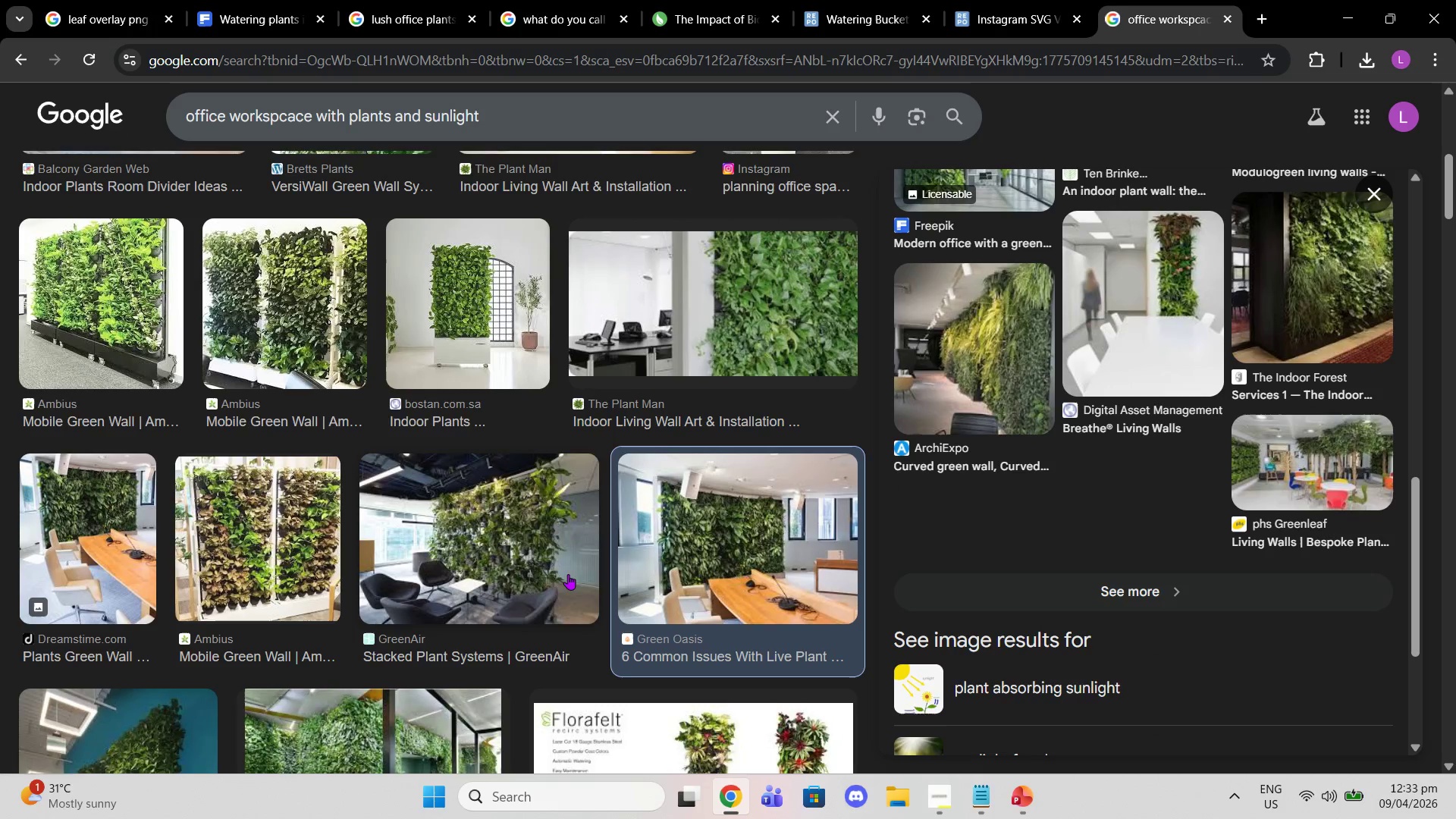 
scroll: coordinate [532, 576], scroll_direction: down, amount: 1.0
 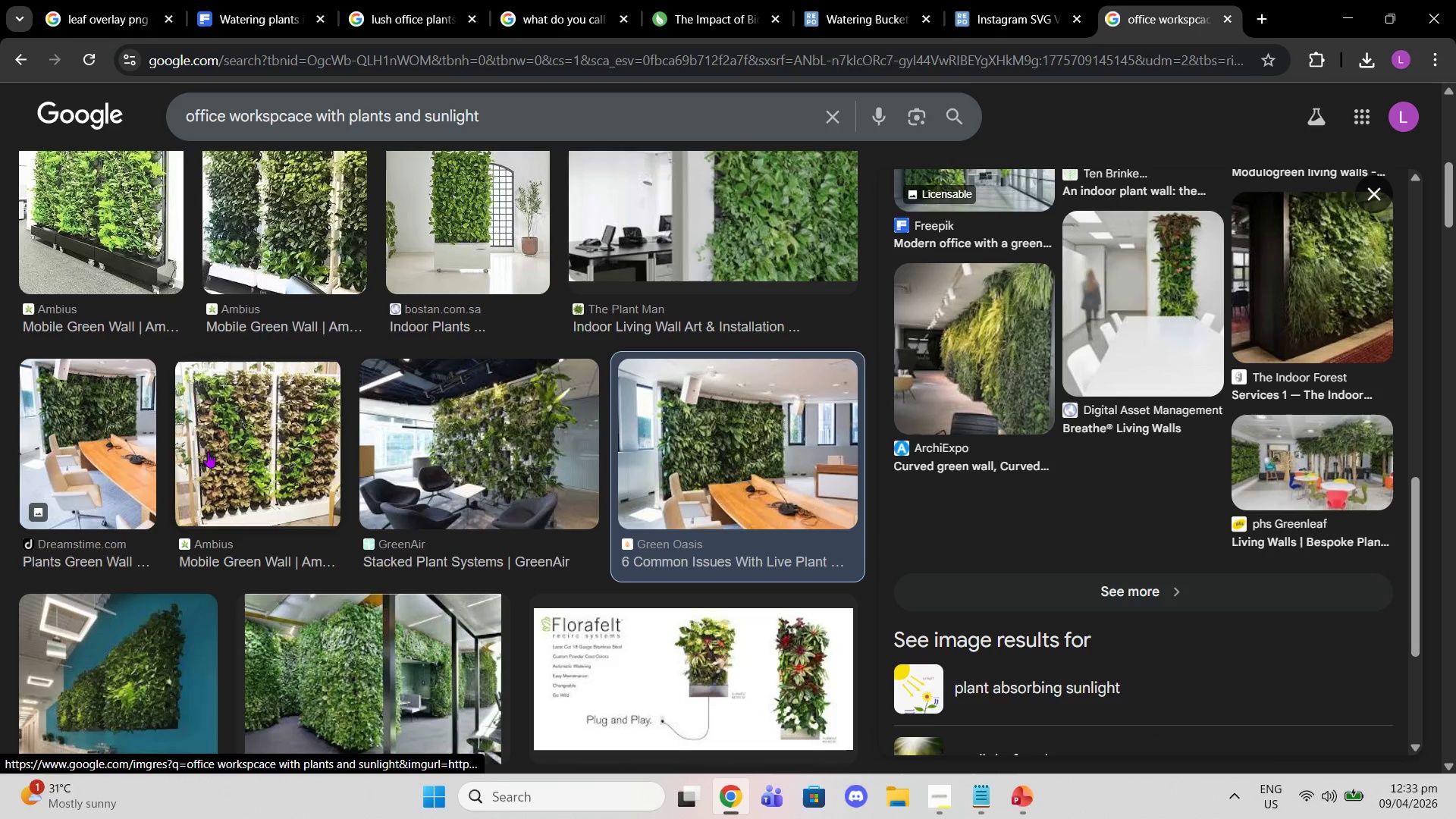 
left_click([208, 452])
 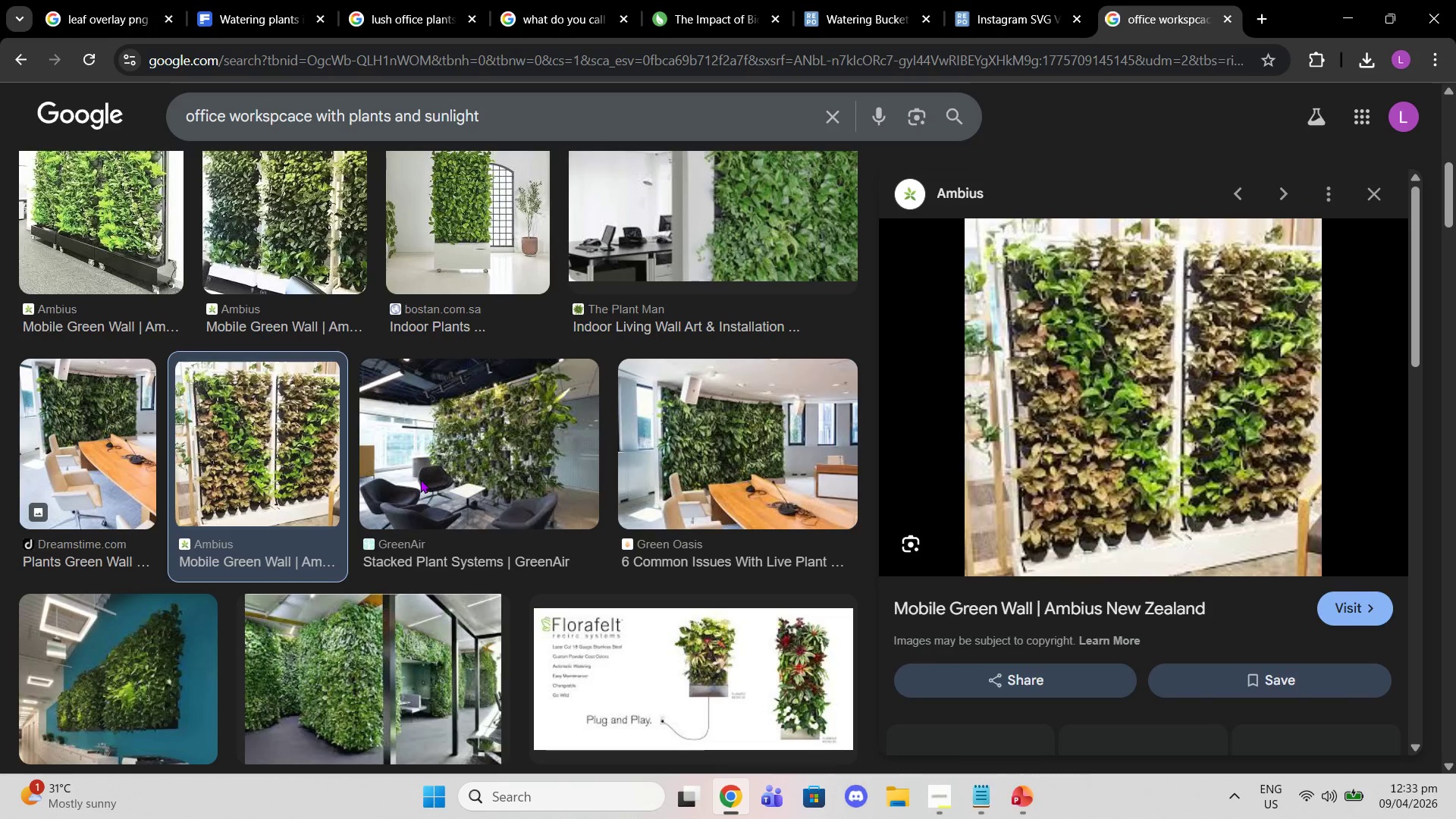 
left_click([437, 453])
 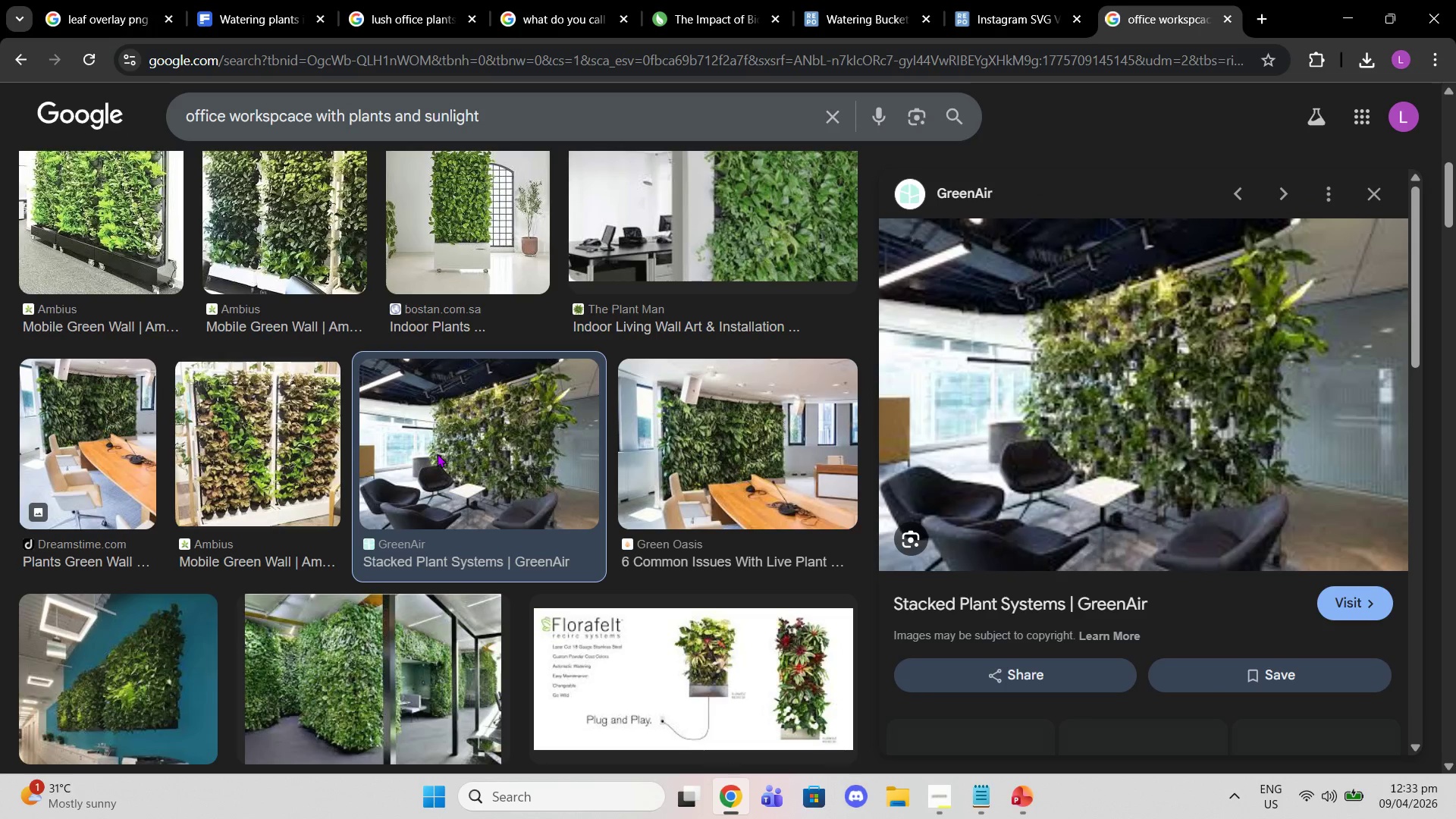 
scroll: coordinate [981, 449], scroll_direction: down, amount: 8.0
 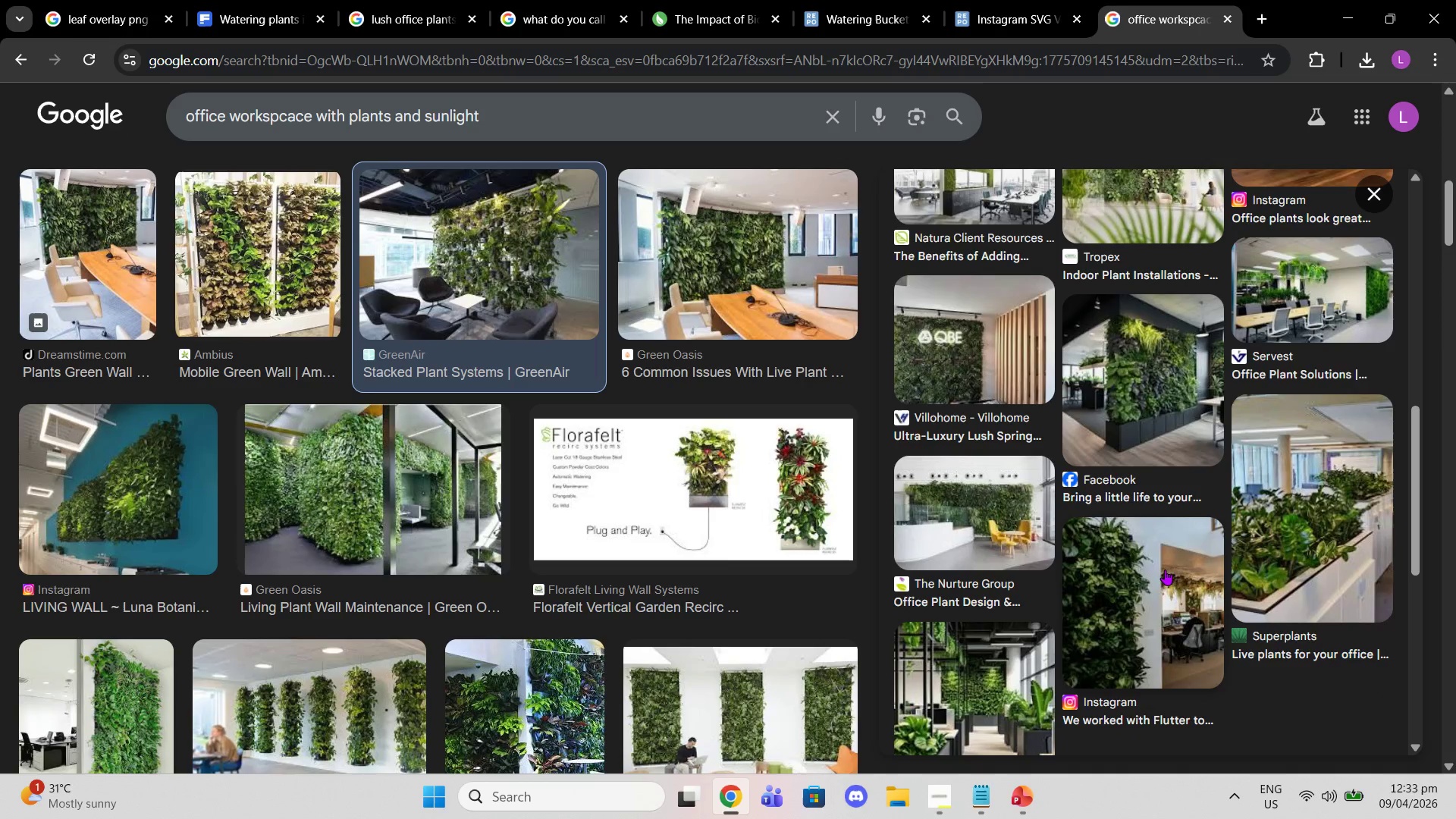 
left_click([1165, 570])
 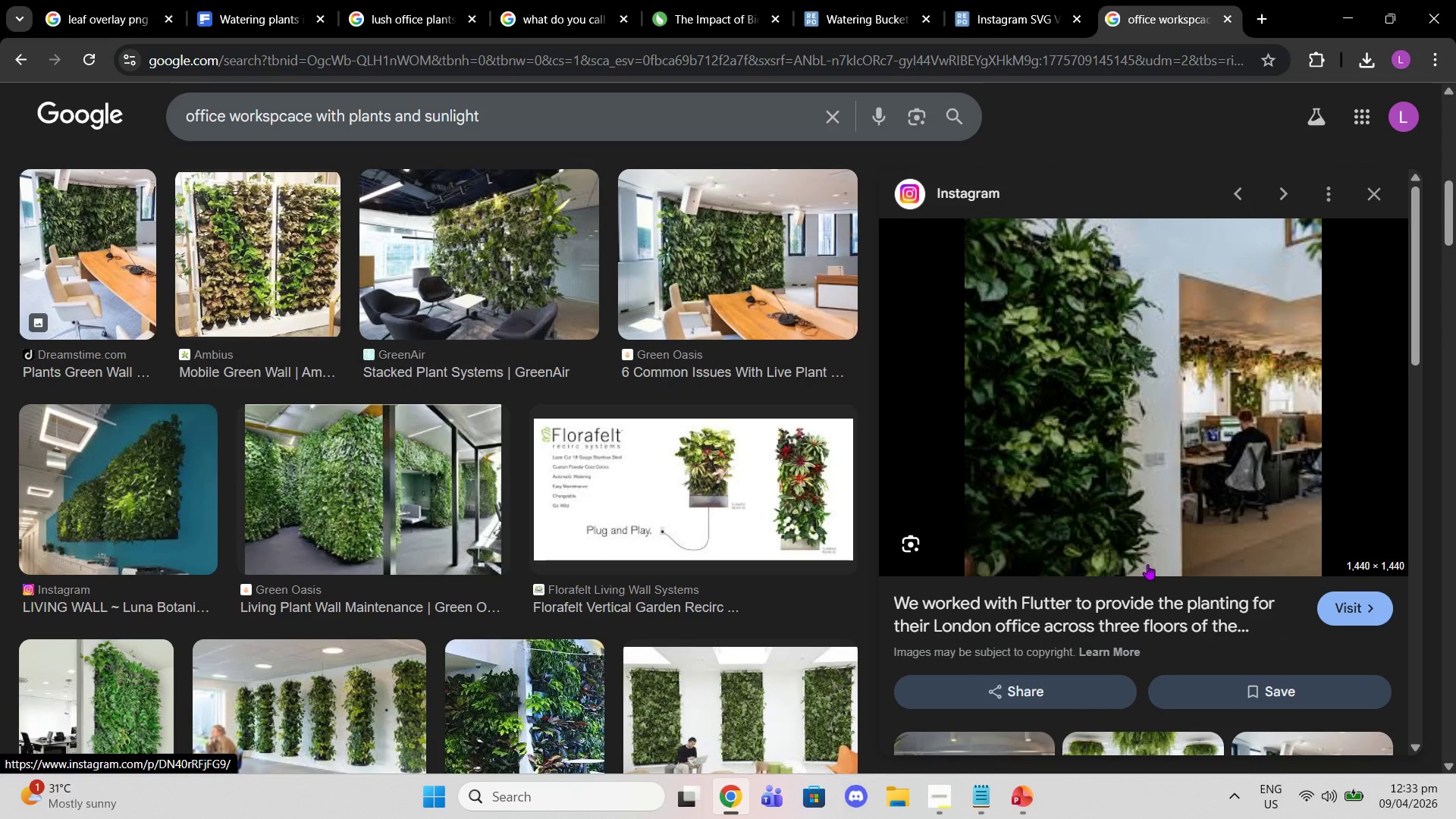 
wait(6.66)
 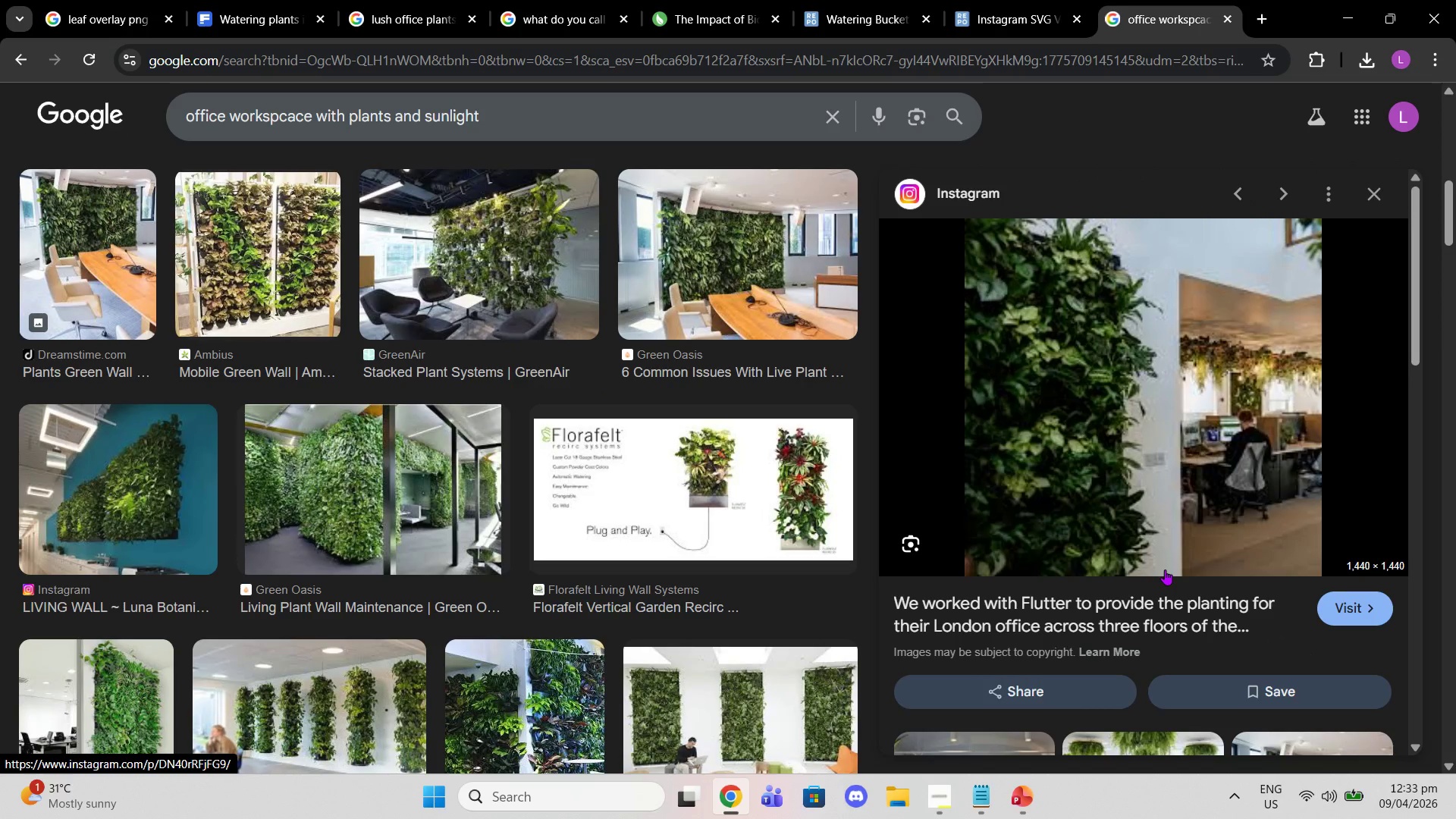 
scroll: coordinate [1147, 564], scroll_direction: down, amount: 2.0
 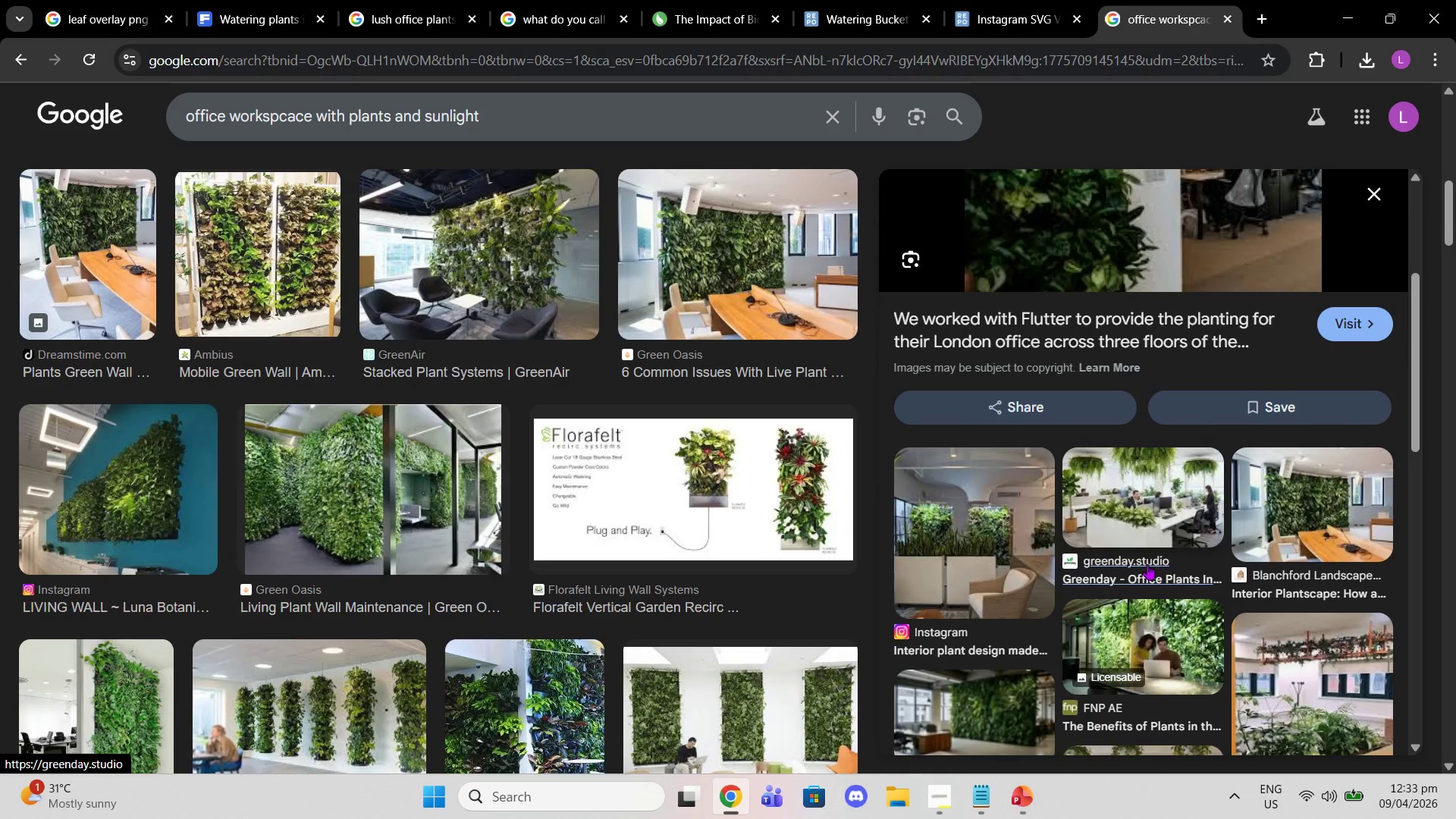 
wait(9.55)
 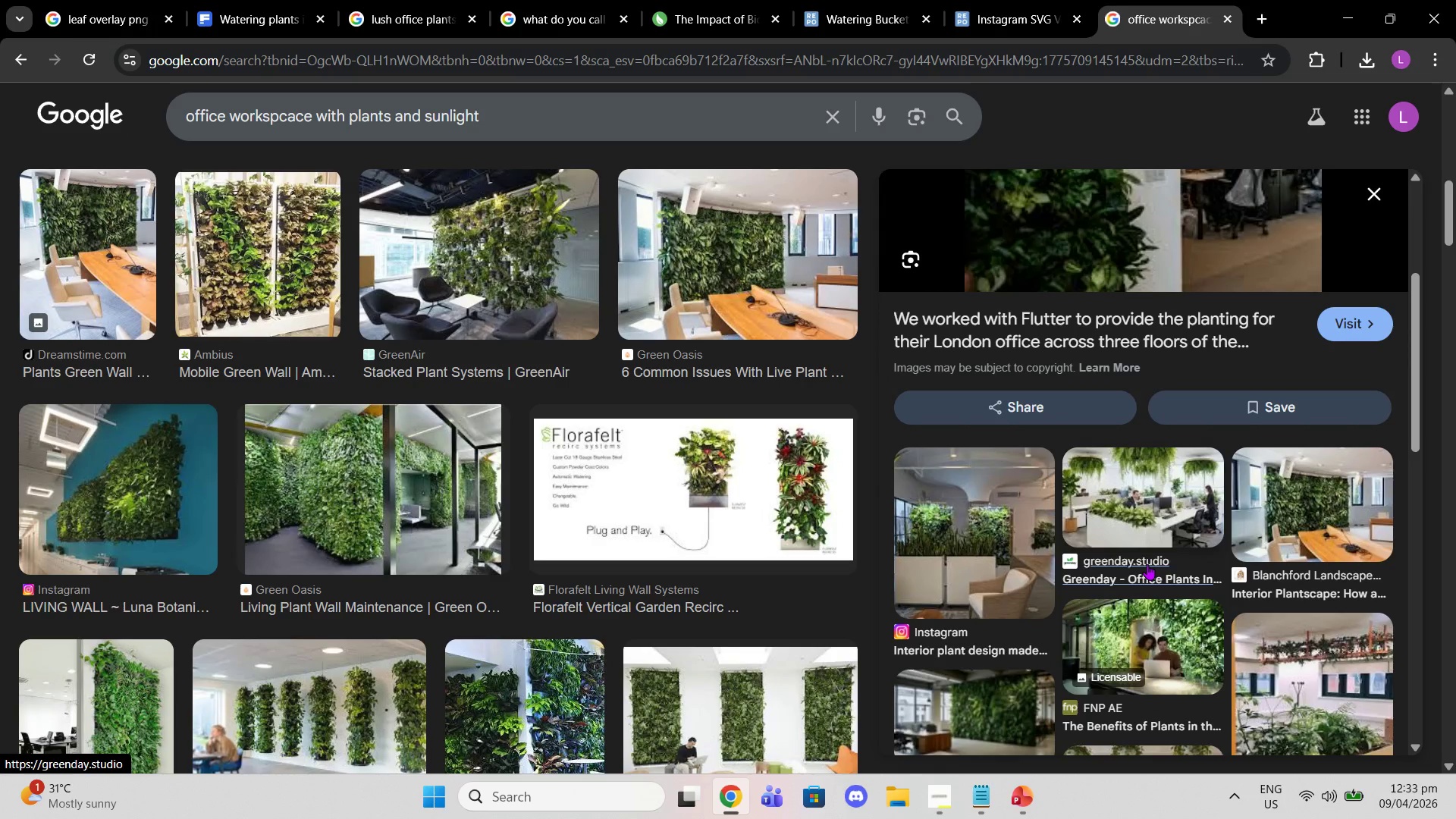 
scroll: coordinate [1147, 564], scroll_direction: down, amount: 1.0
 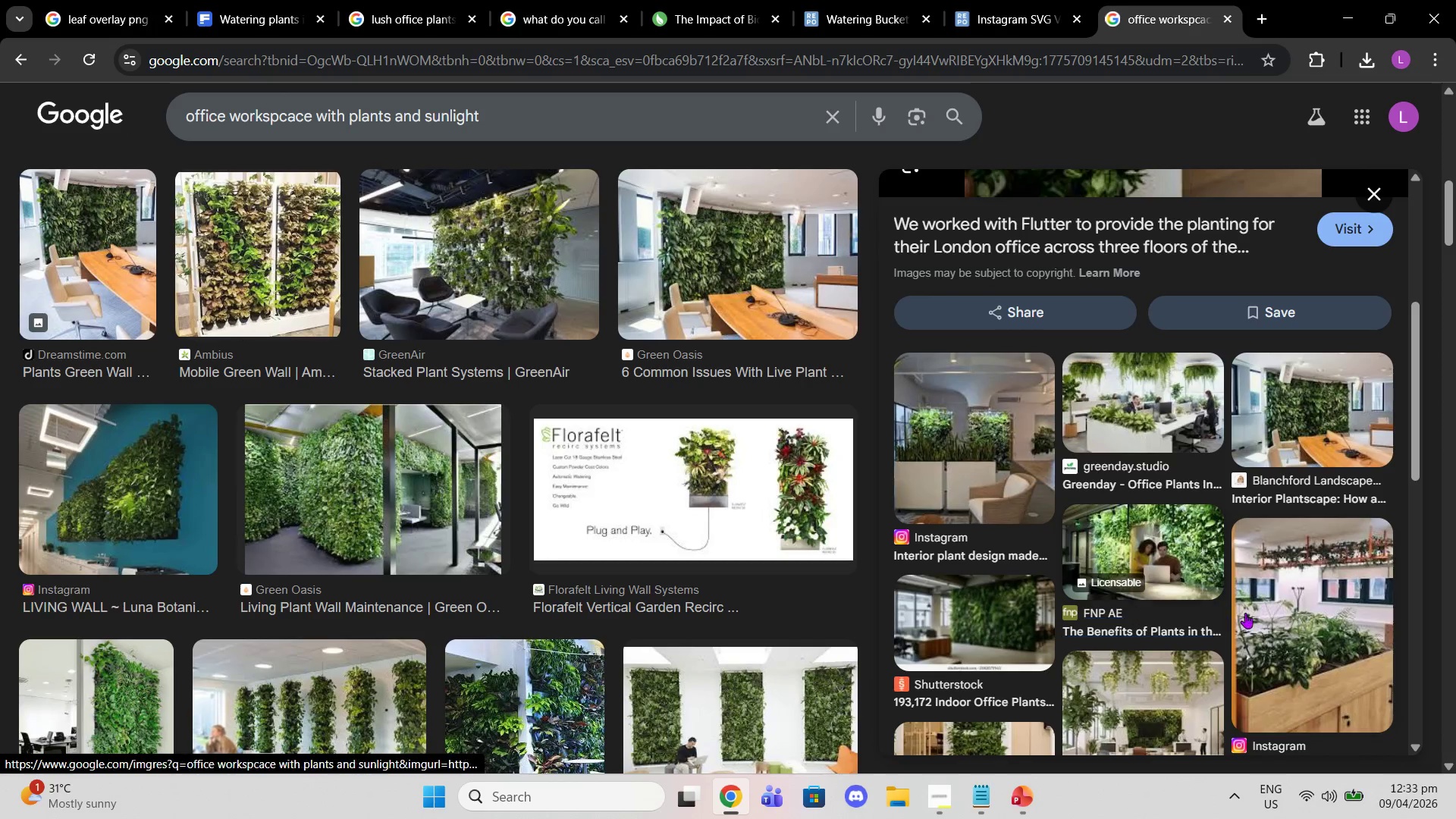 
left_click([1332, 583])
 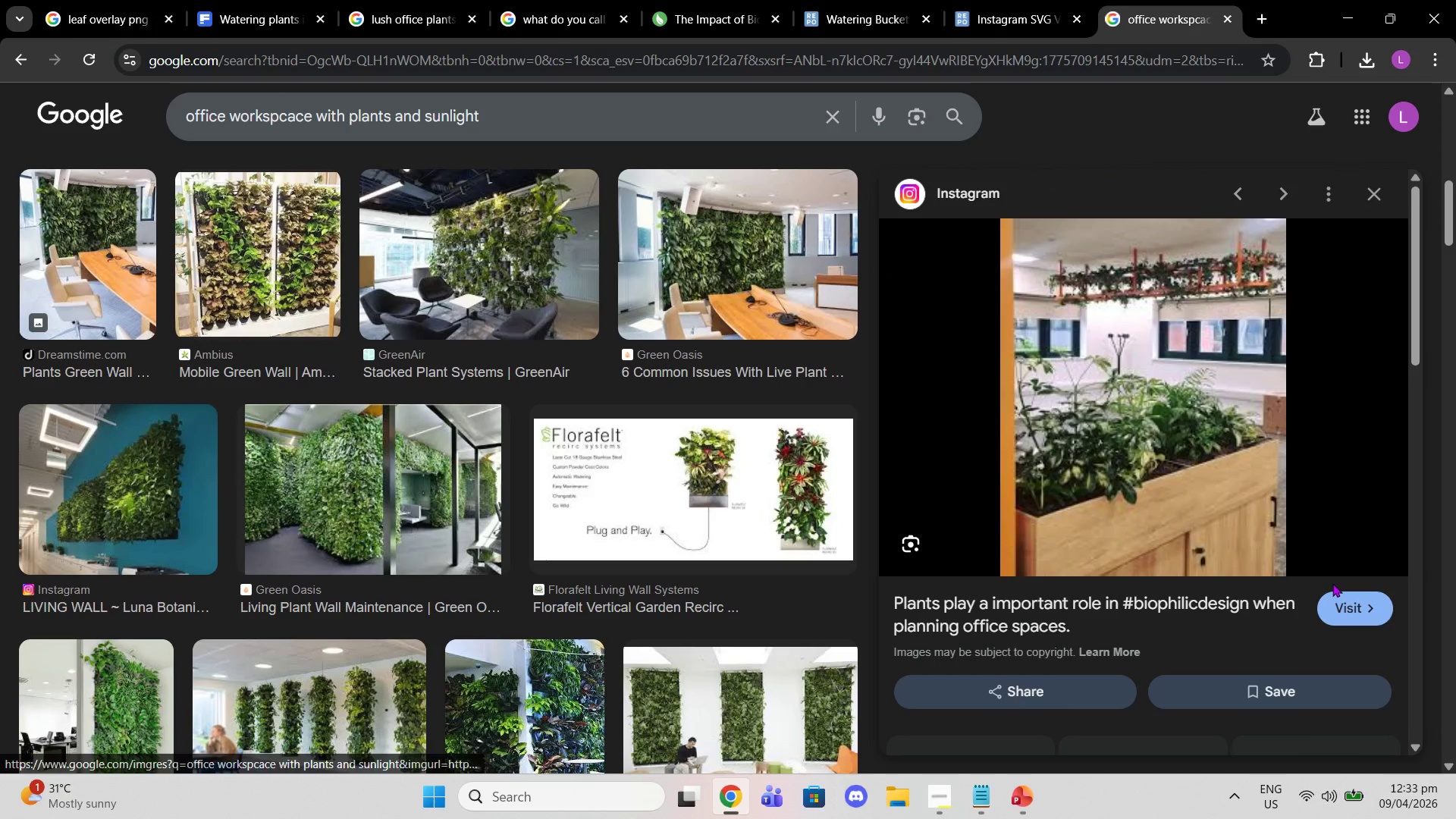 
scroll: coordinate [497, 432], scroll_direction: down, amount: 7.0
 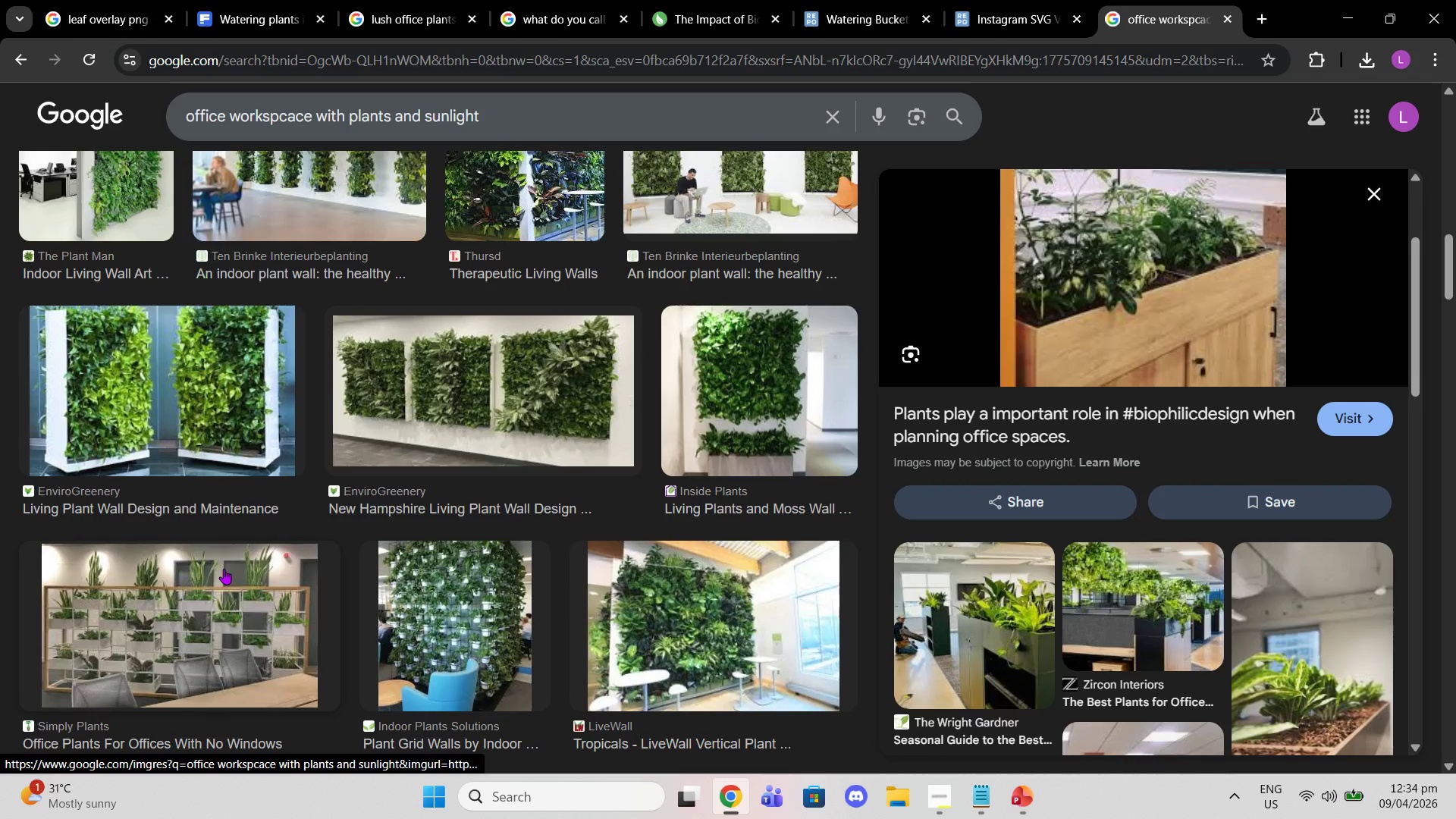 
left_click([224, 569])
 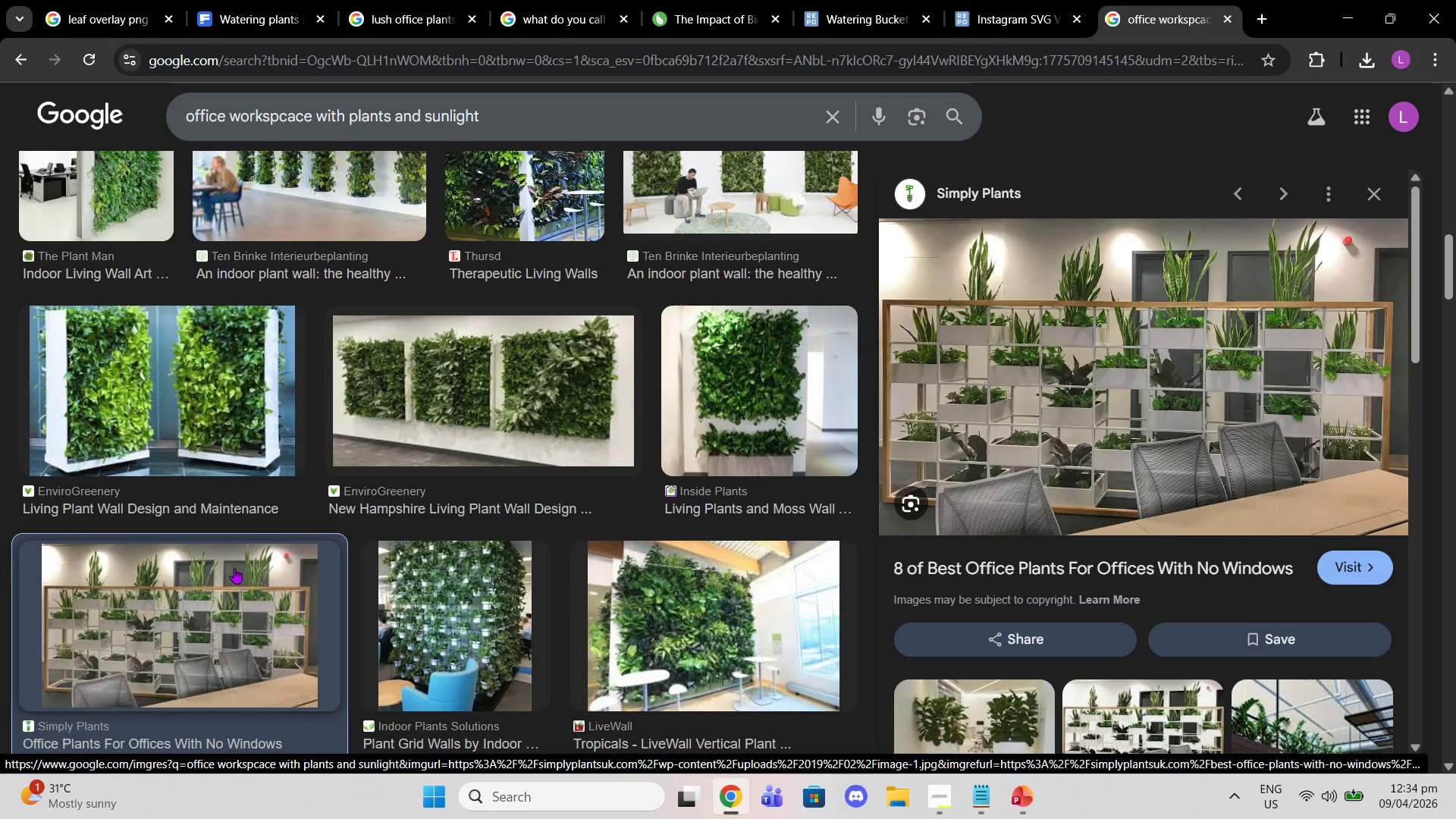 
wait(8.0)
 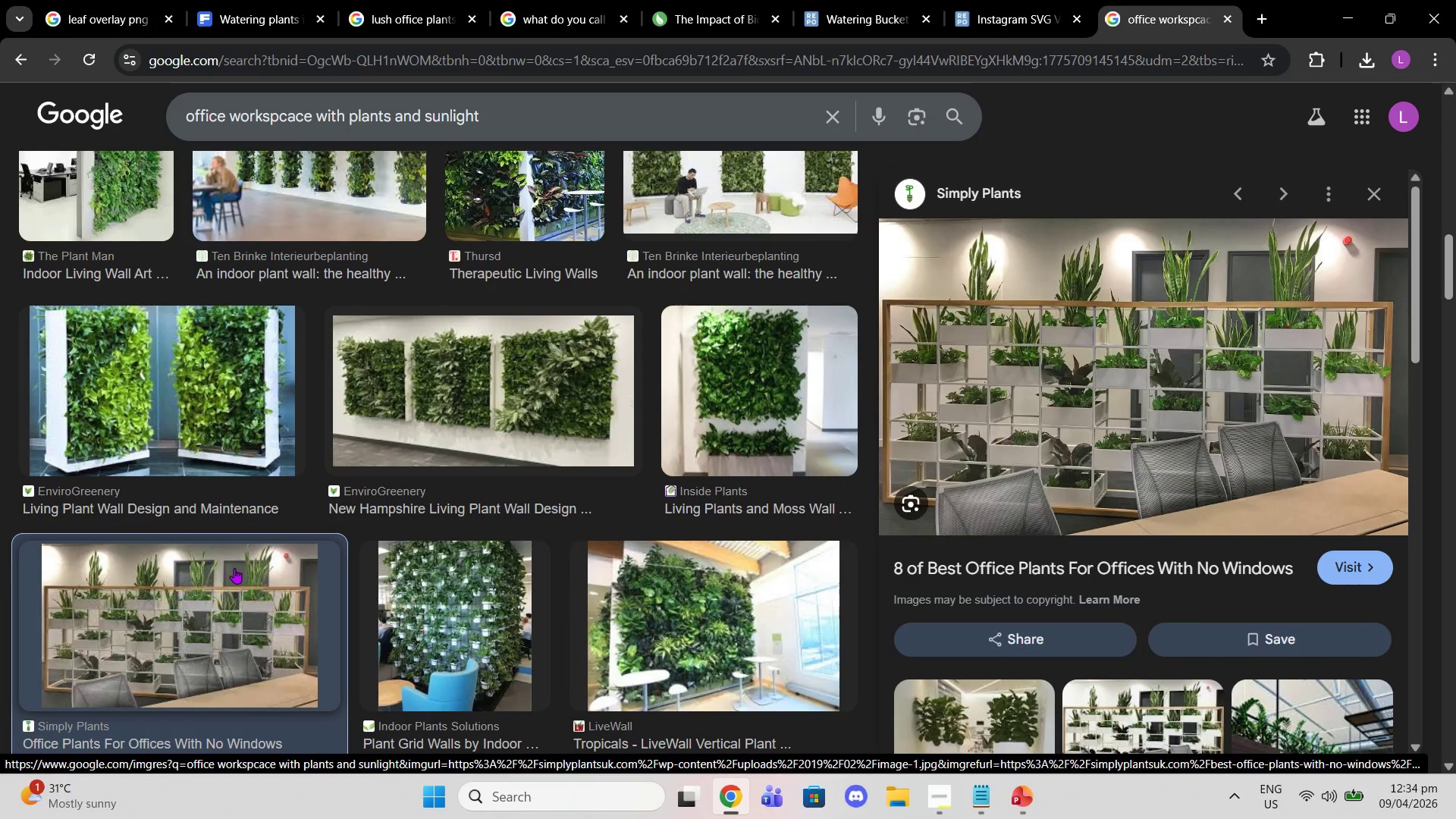 
scroll: coordinate [403, 549], scroll_direction: down, amount: 4.0
 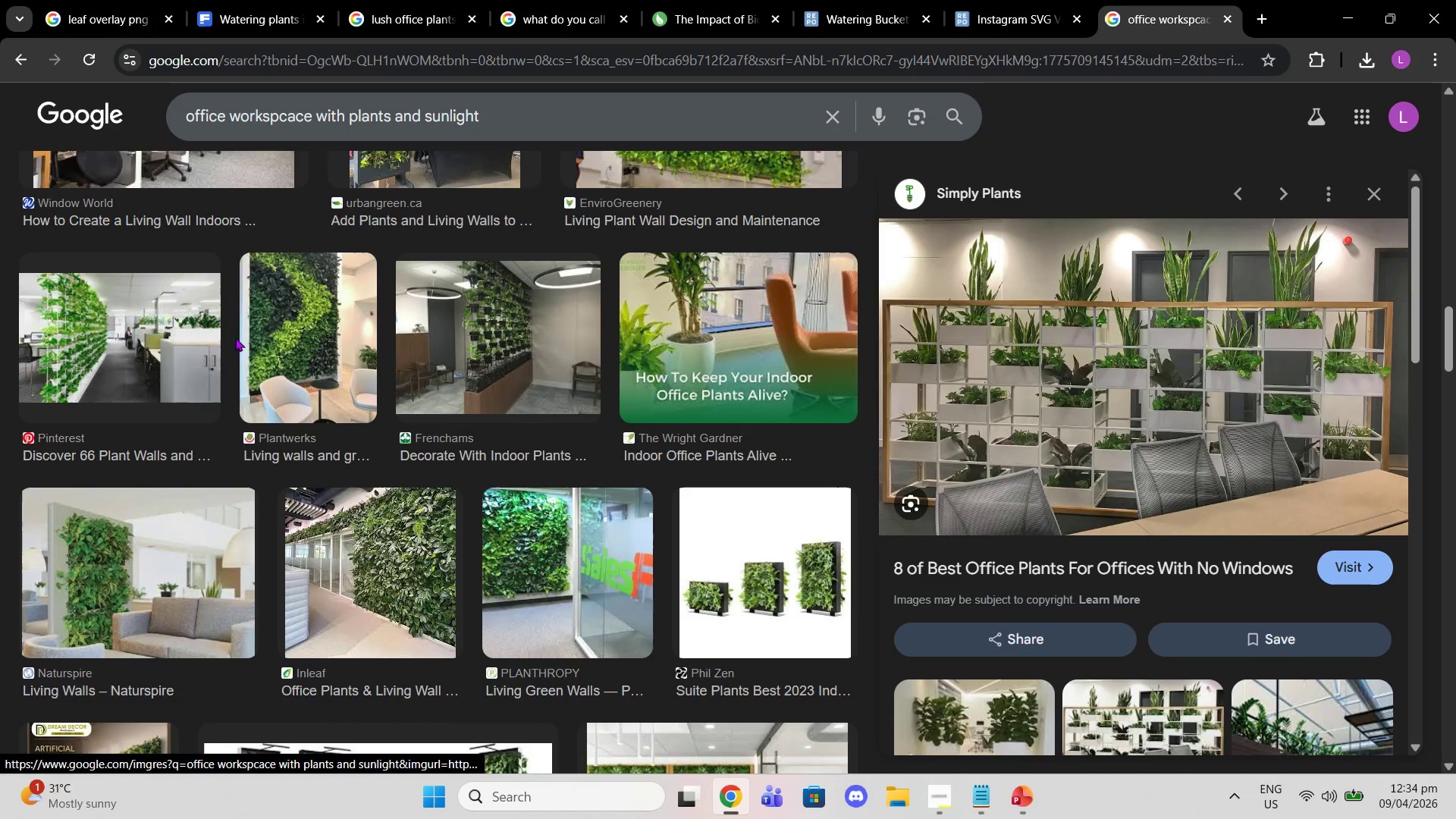 
left_click([151, 347])
 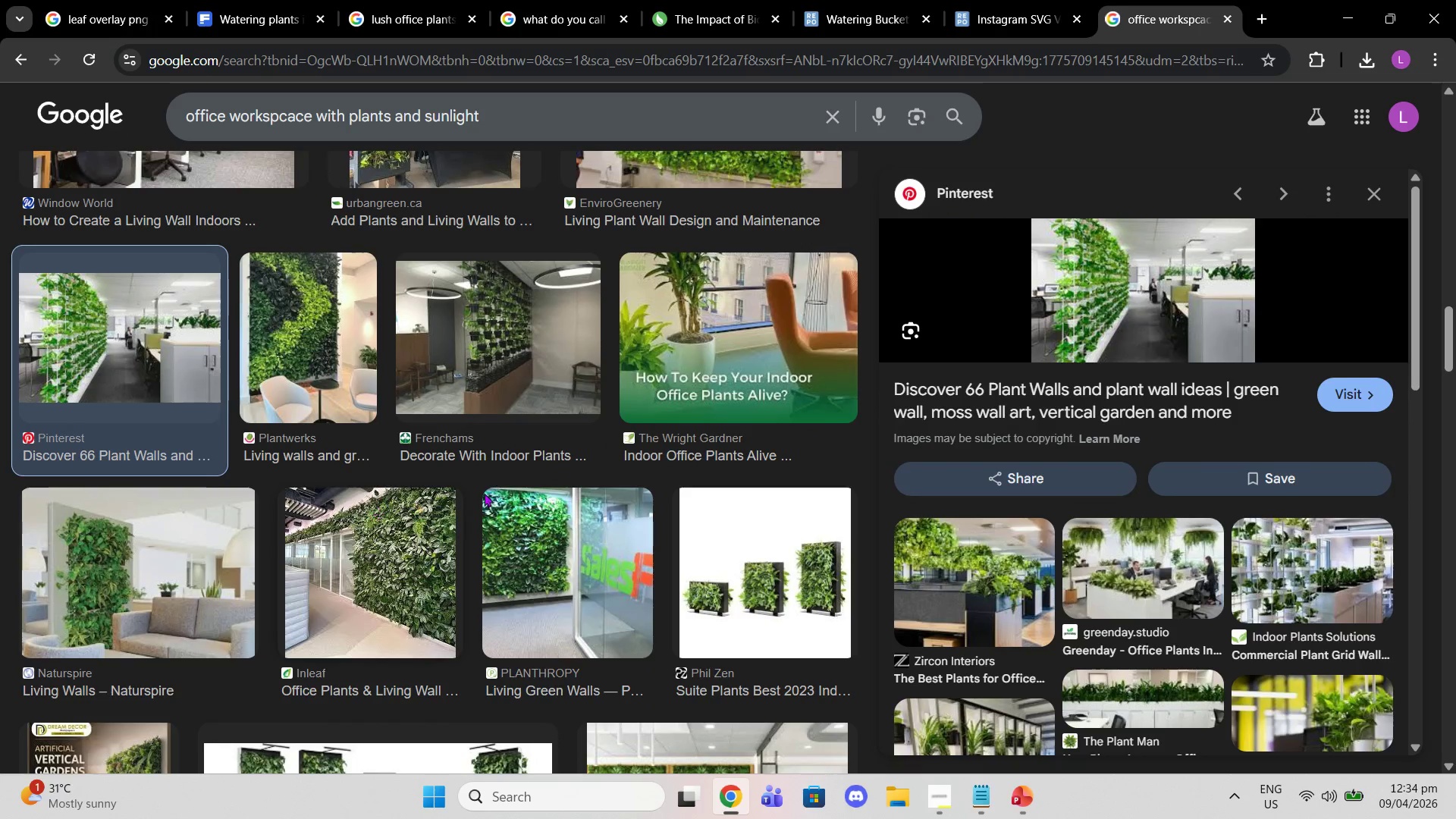 
scroll: coordinate [1203, 589], scroll_direction: down, amount: 6.0
 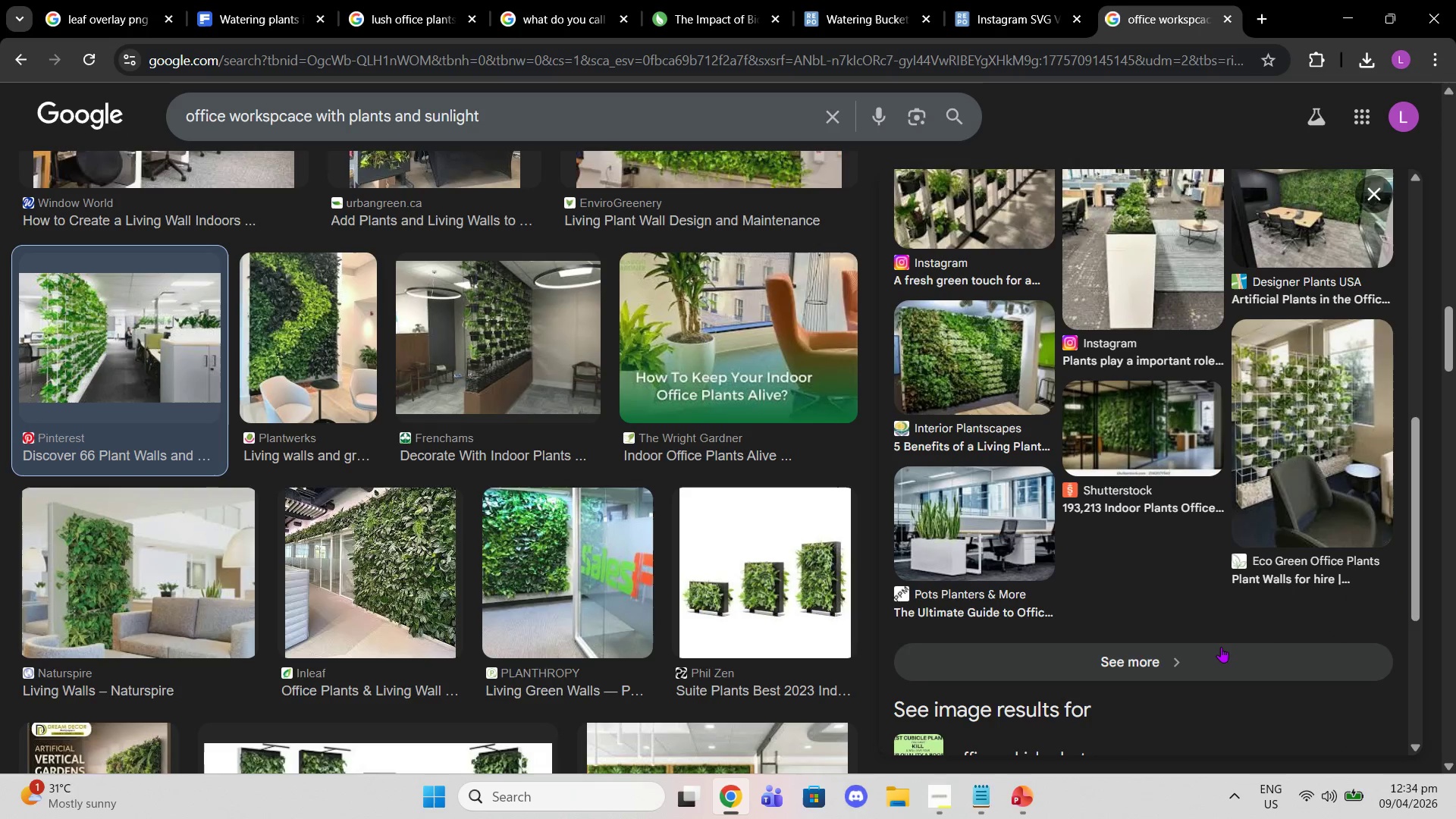 
left_click([1222, 648])
 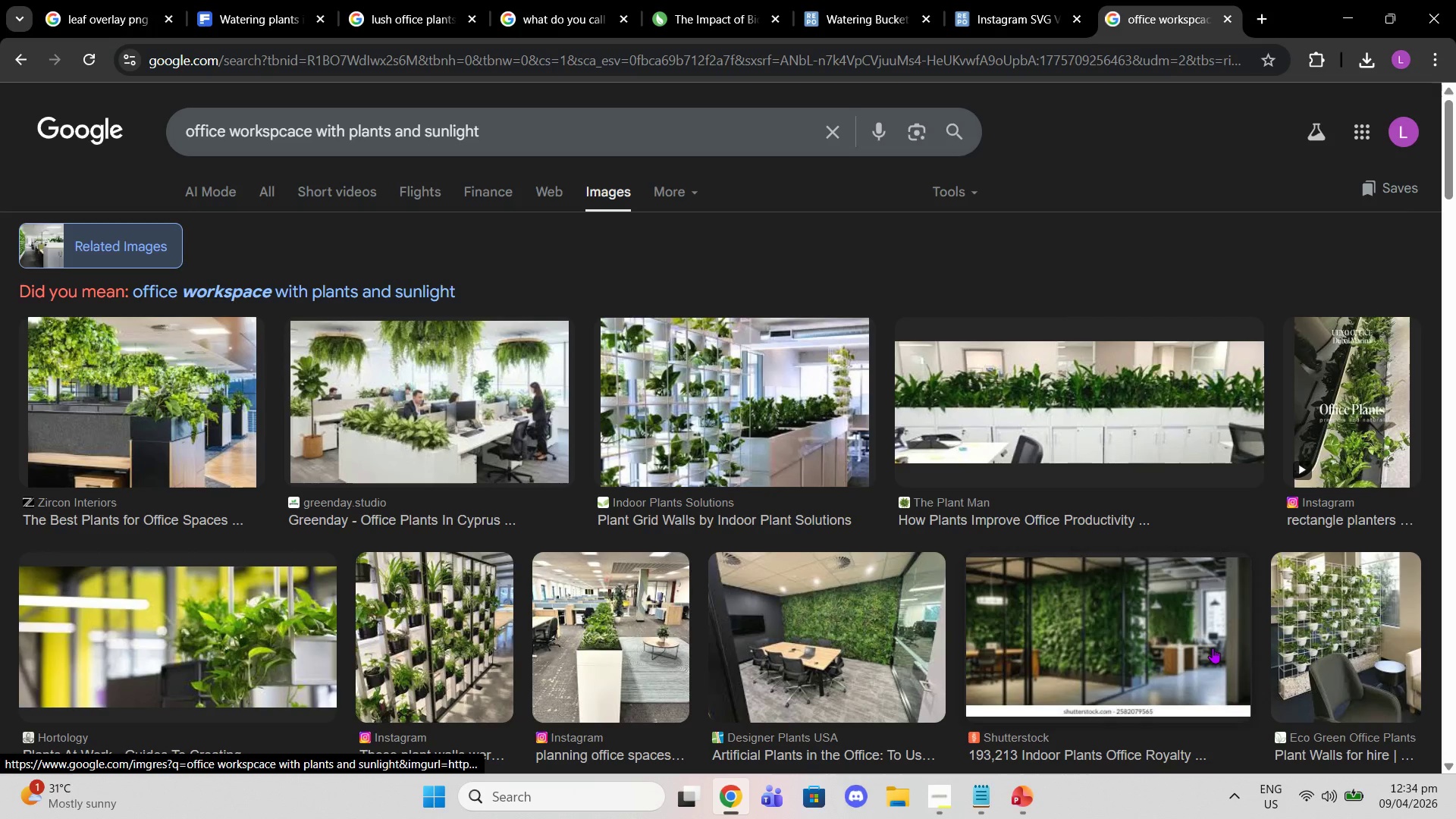 
wait(5.69)
 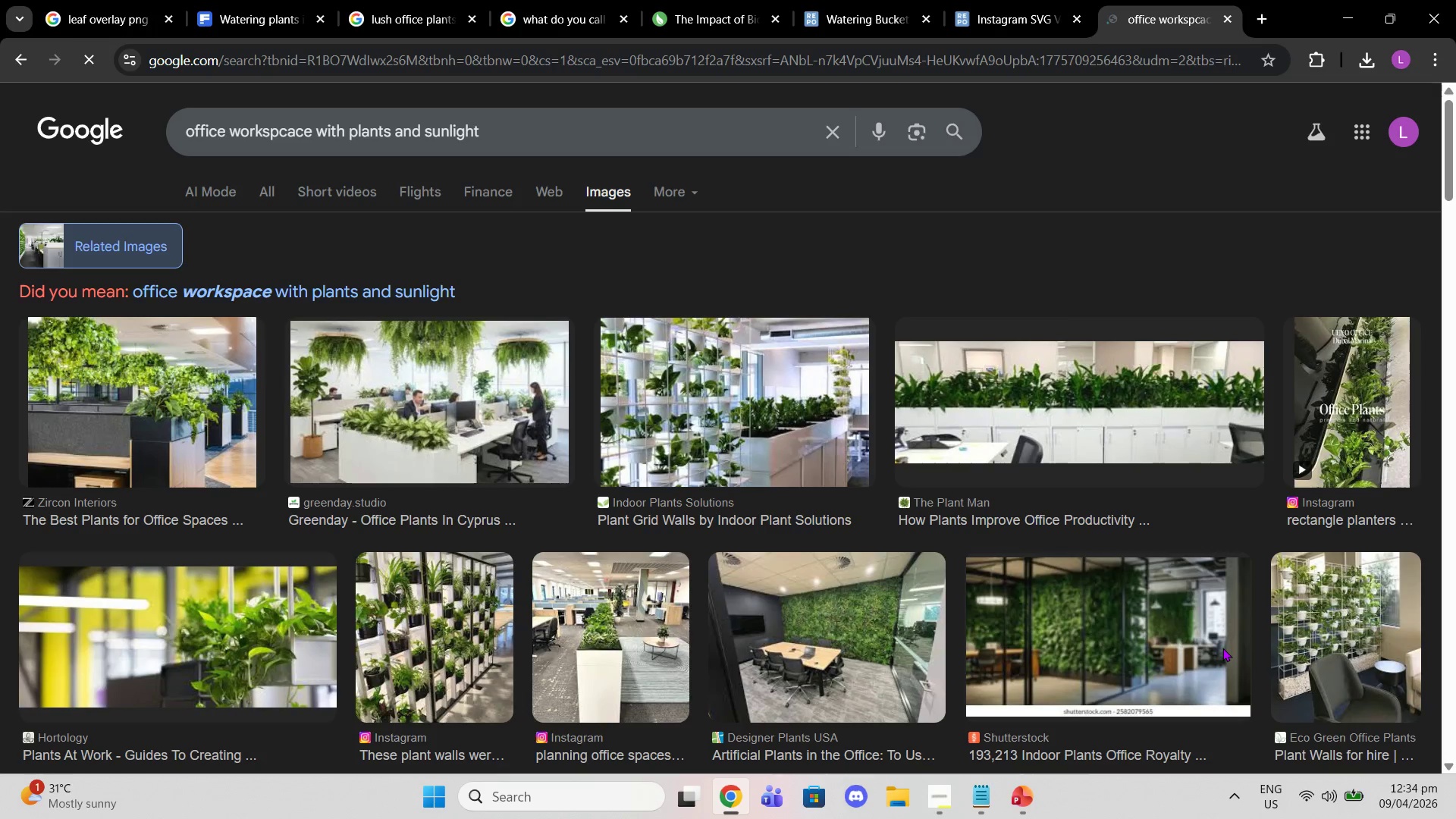 
scroll: coordinate [1168, 649], scroll_direction: down, amount: 3.0
 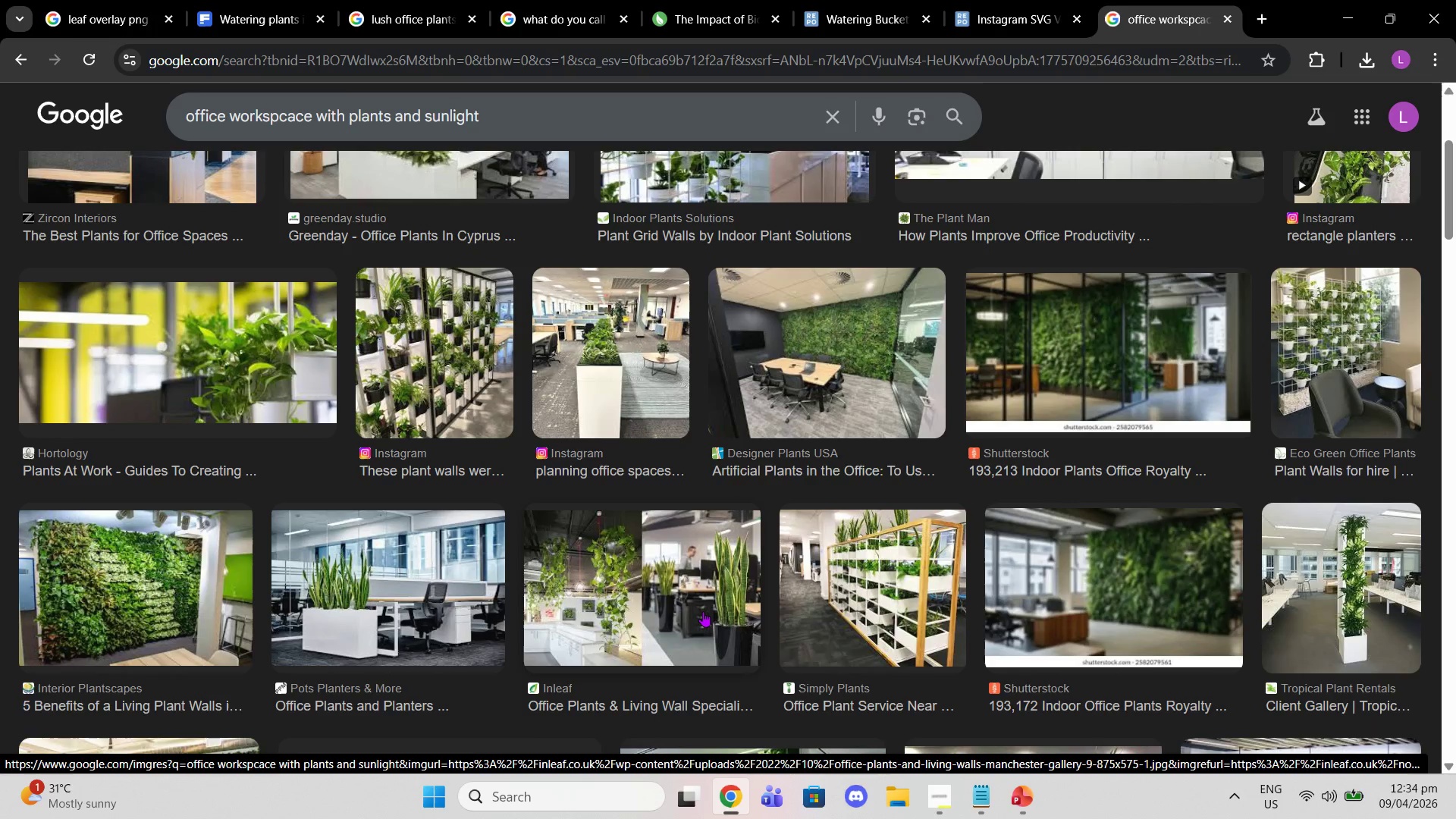 
left_click([673, 608])
 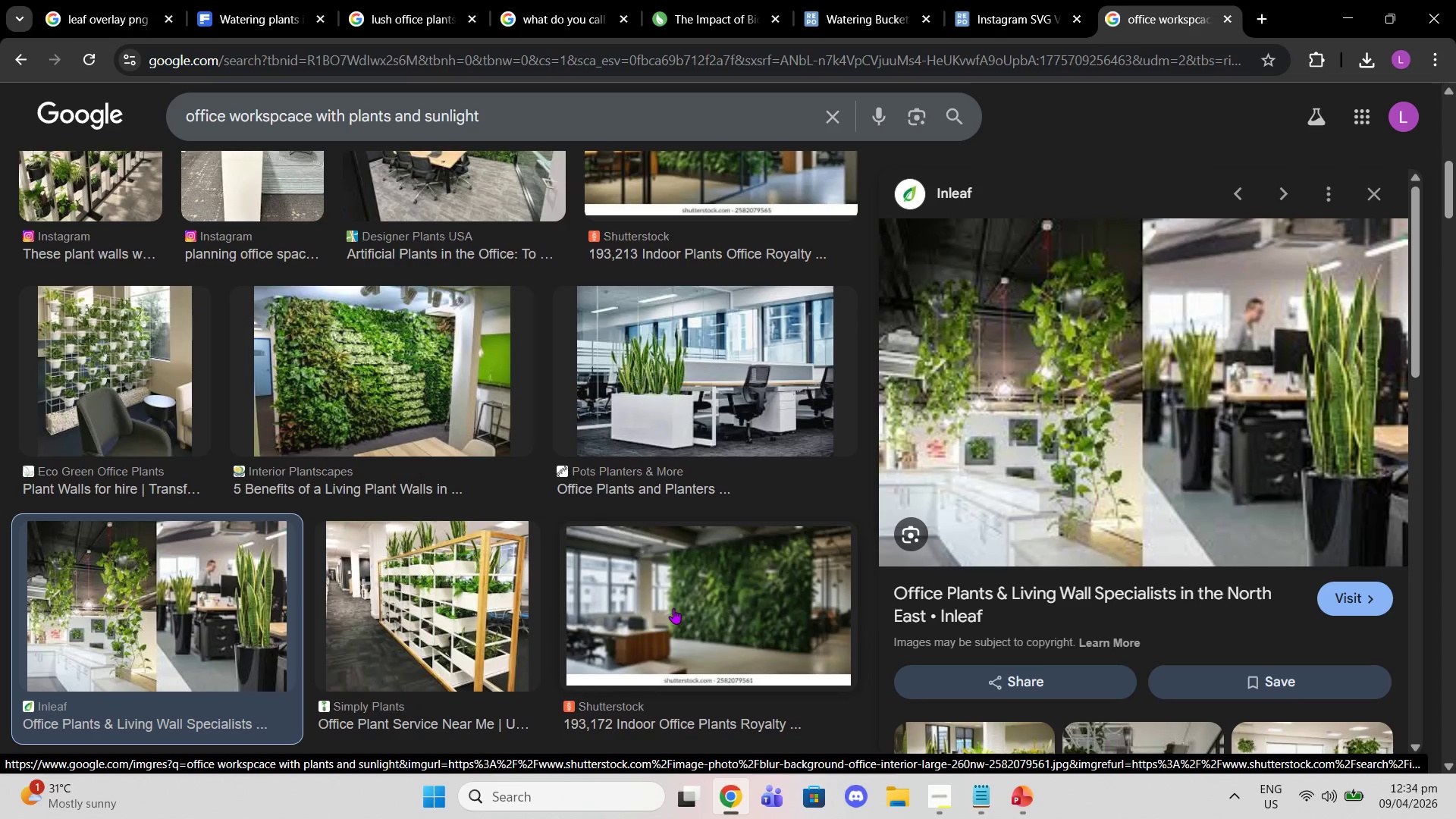 
scroll: coordinate [998, 527], scroll_direction: down, amount: 5.0
 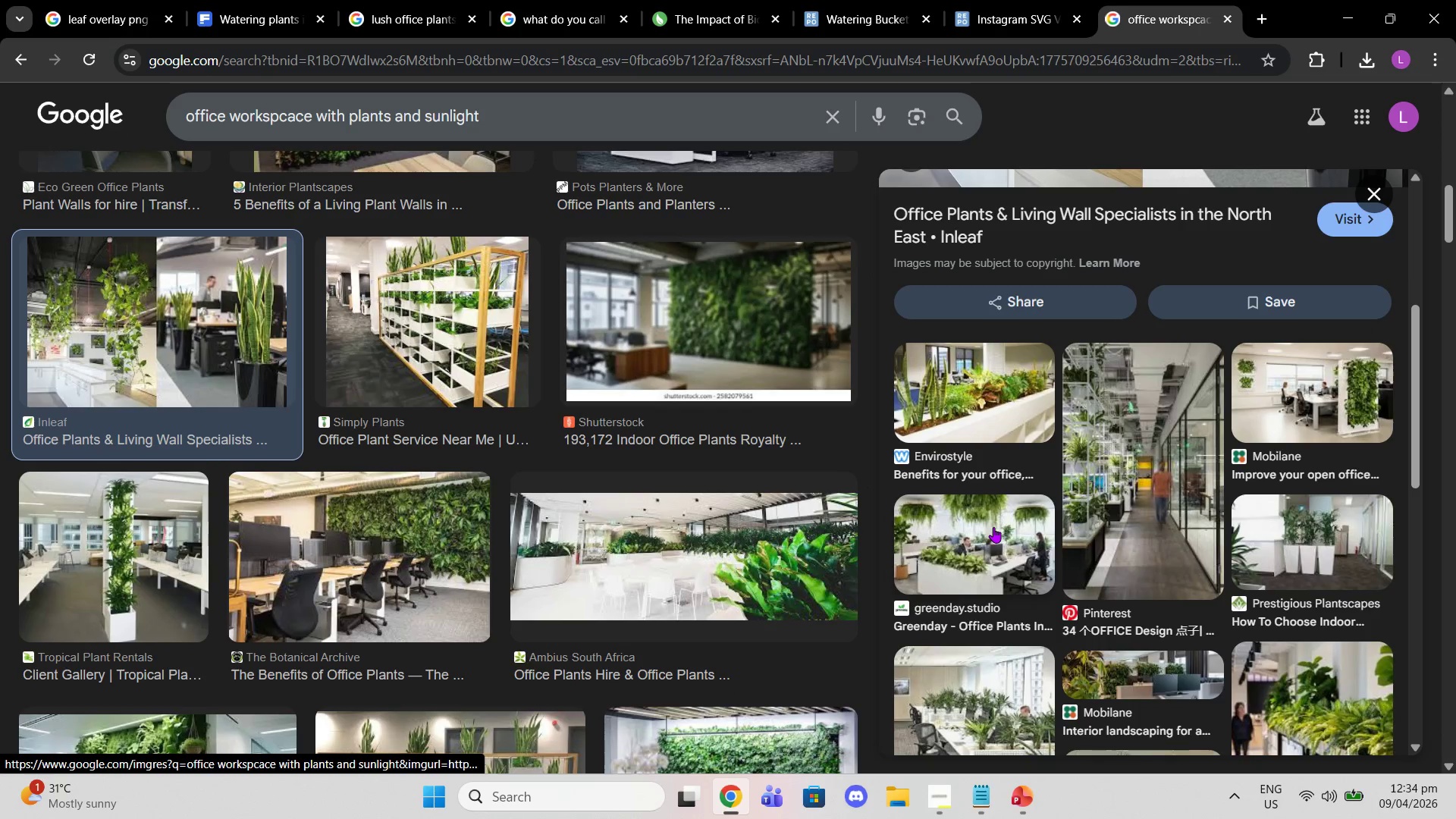 
left_click([993, 527])
 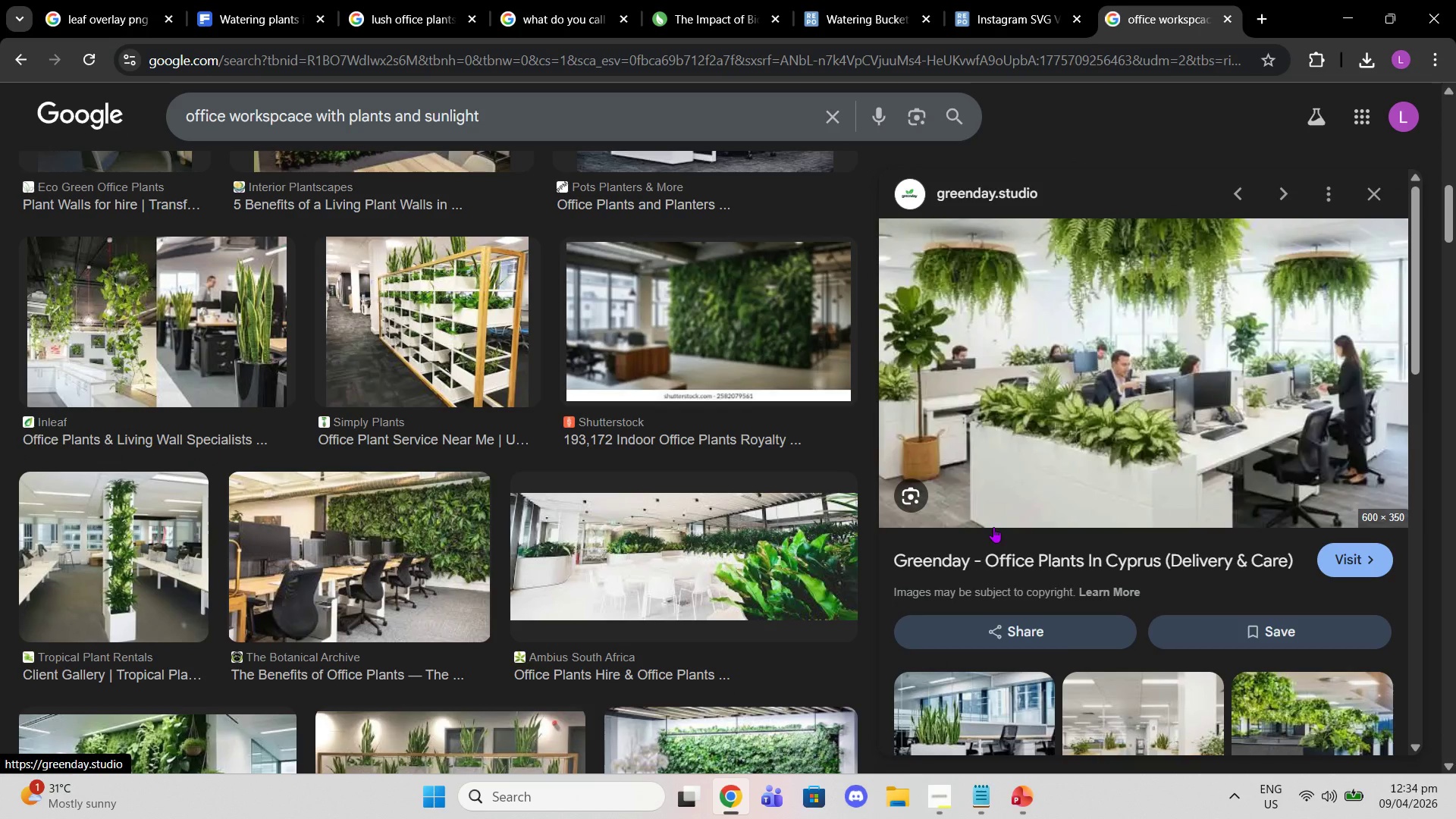 
wait(7.0)
 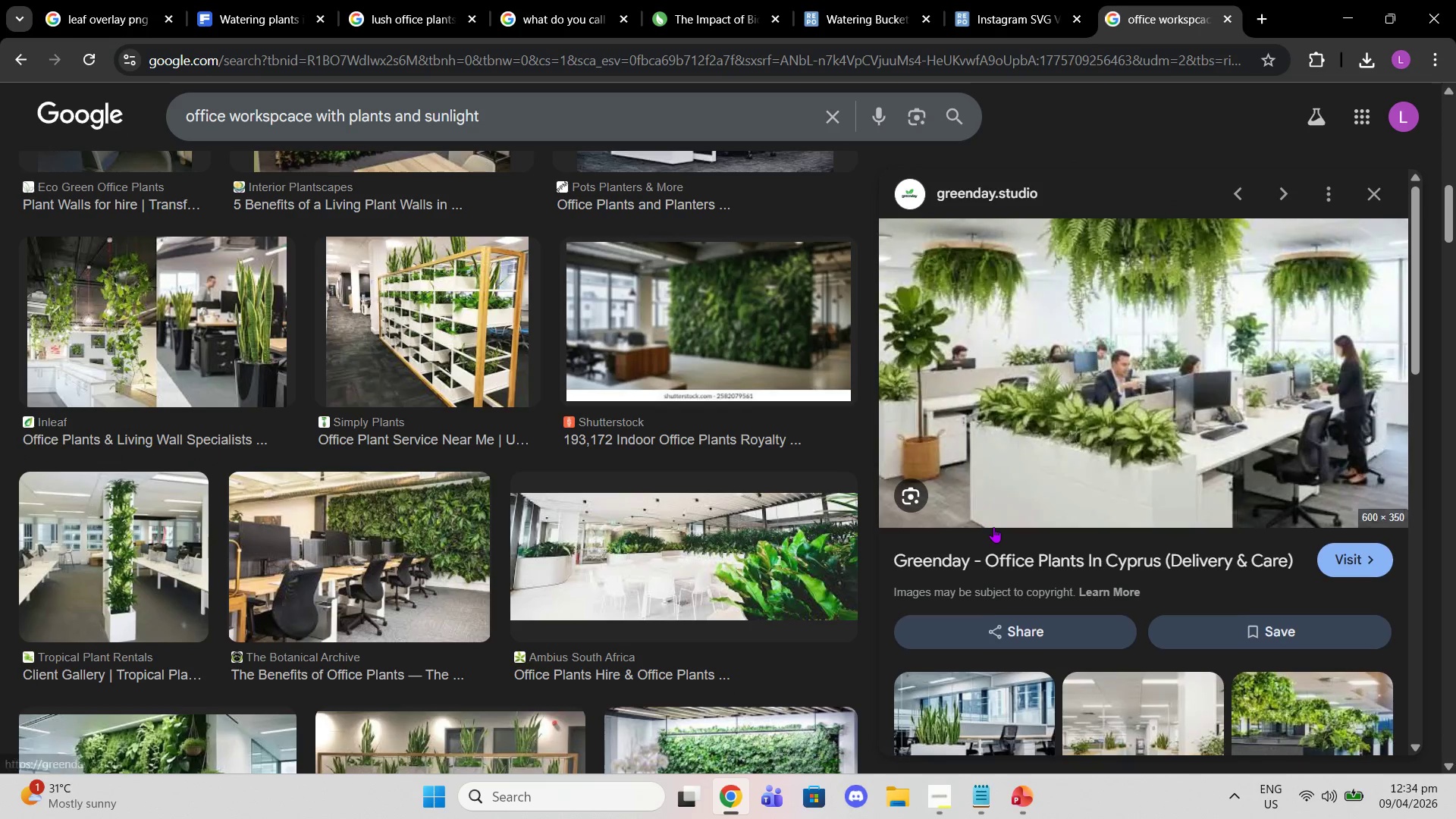 
scroll: coordinate [993, 527], scroll_direction: down, amount: 3.0
 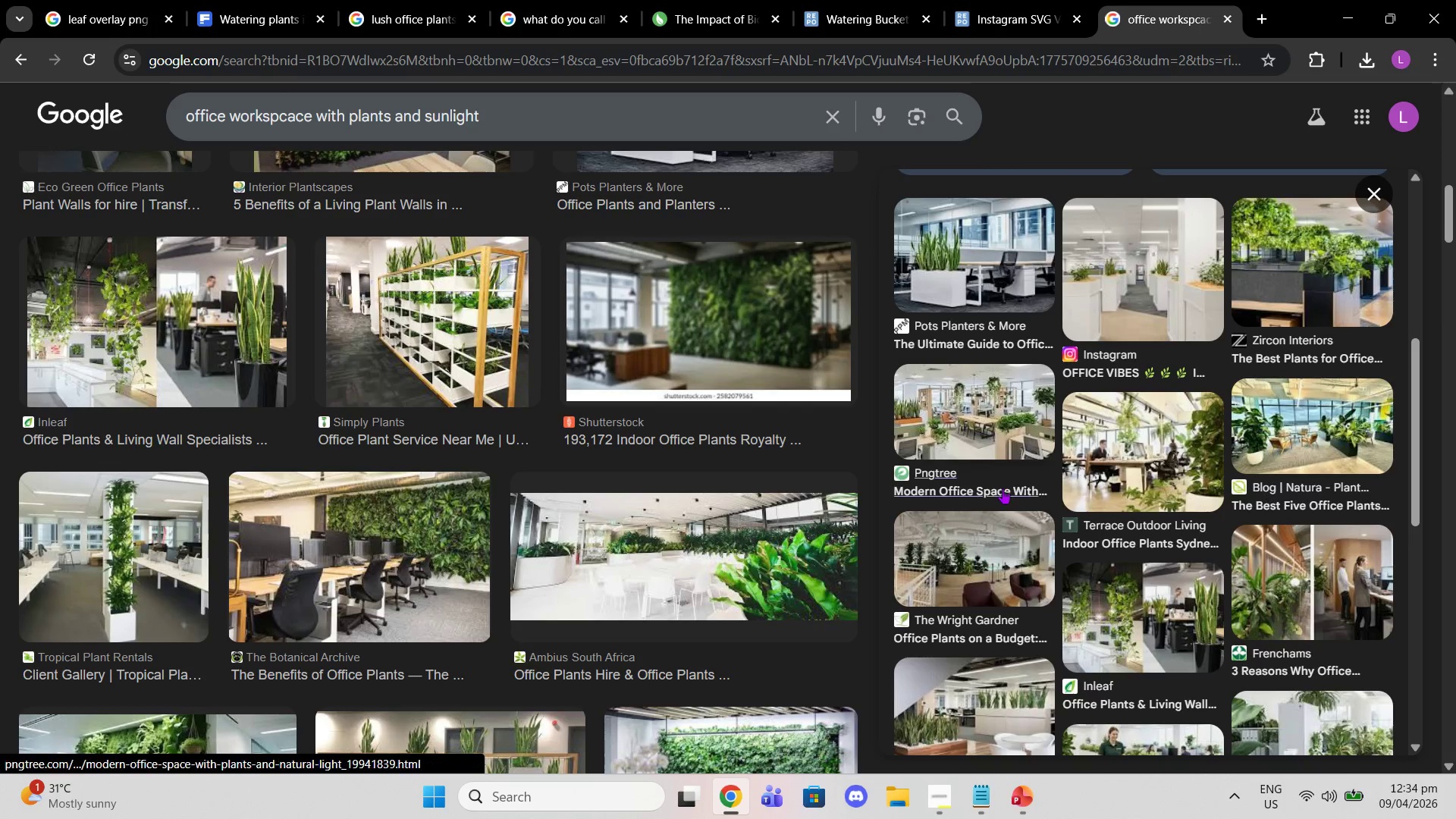 
left_click([1105, 463])
 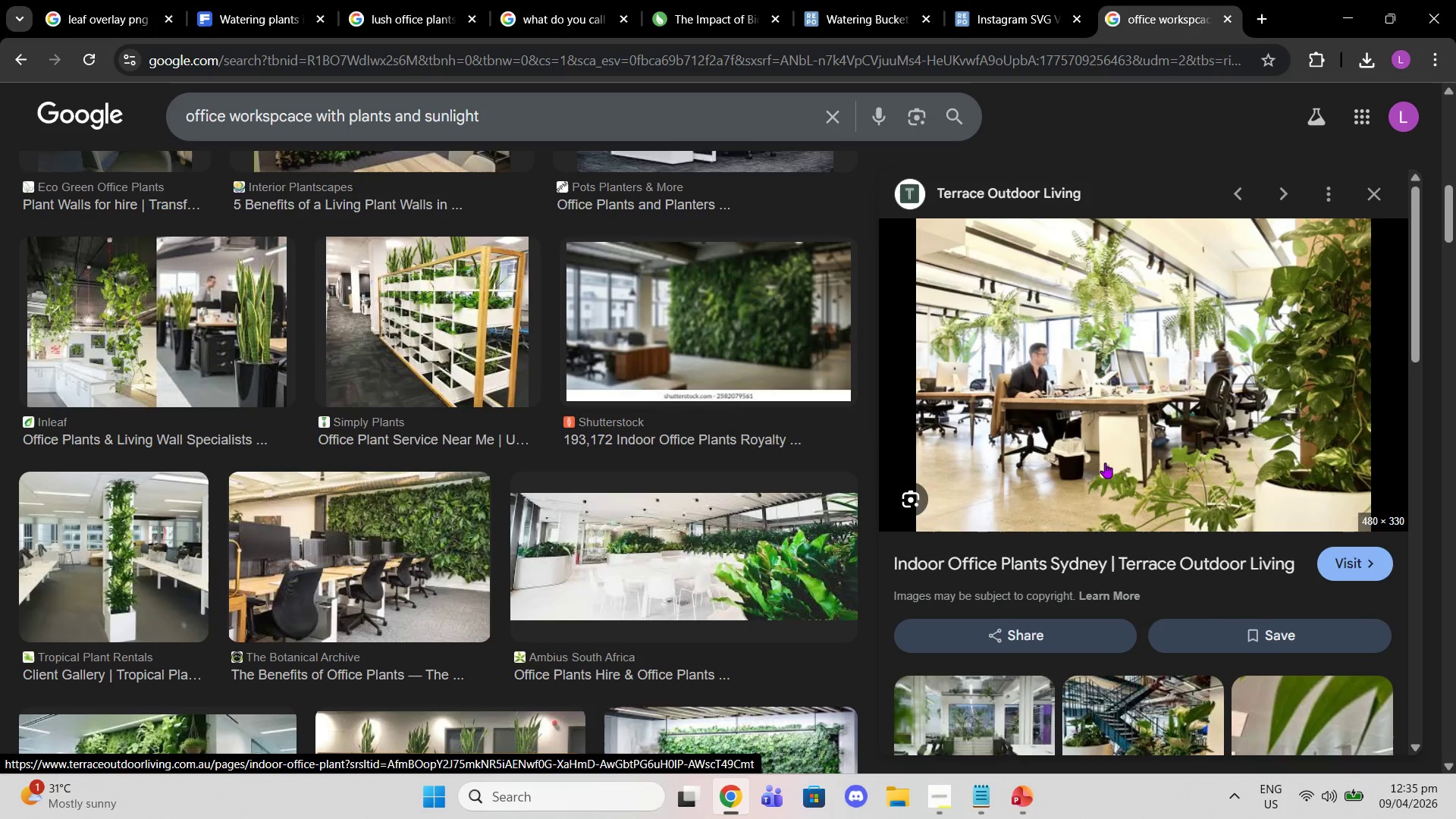 
scroll: coordinate [1125, 526], scroll_direction: down, amount: 4.0
 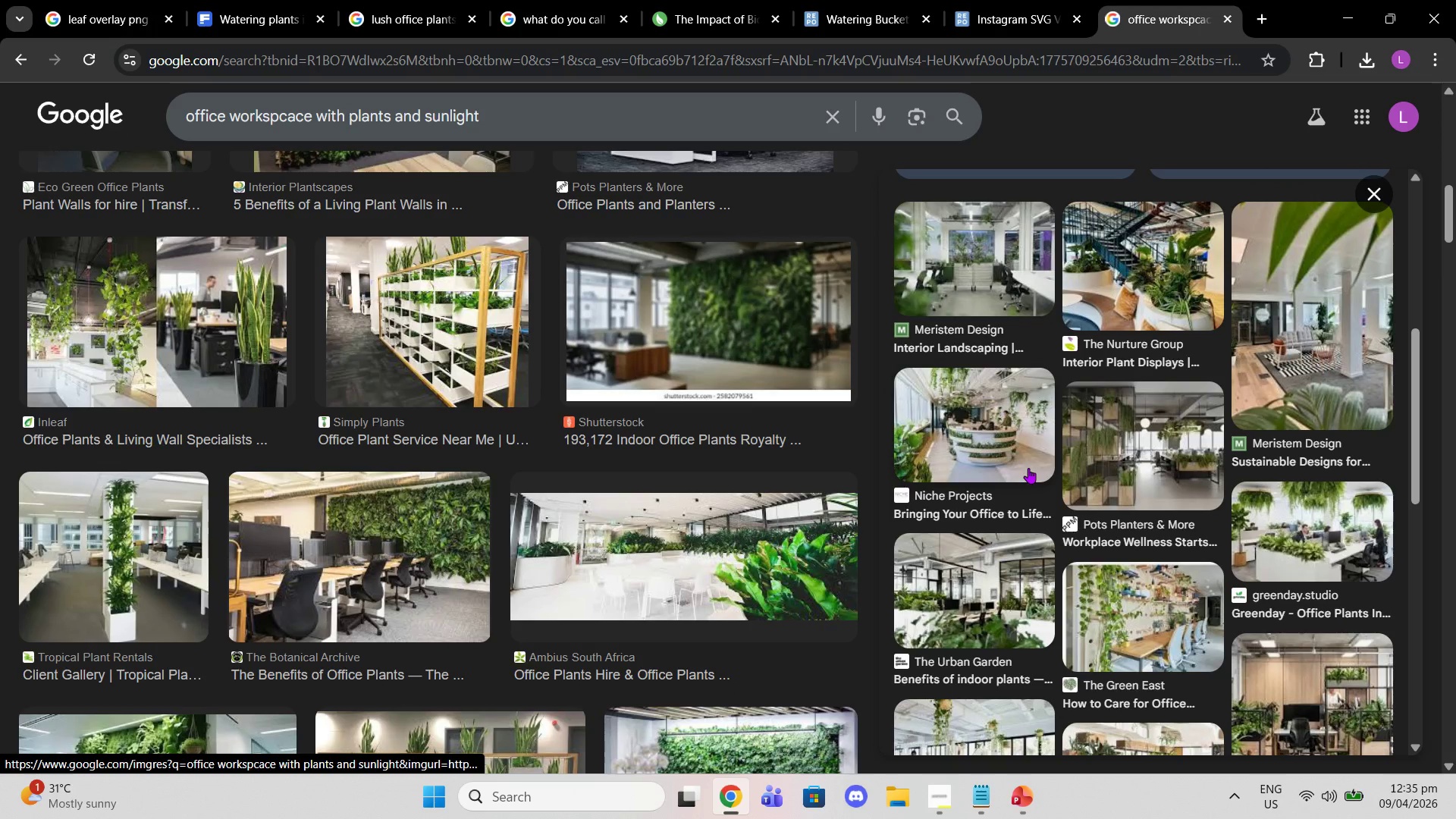 
left_click([1028, 468])
 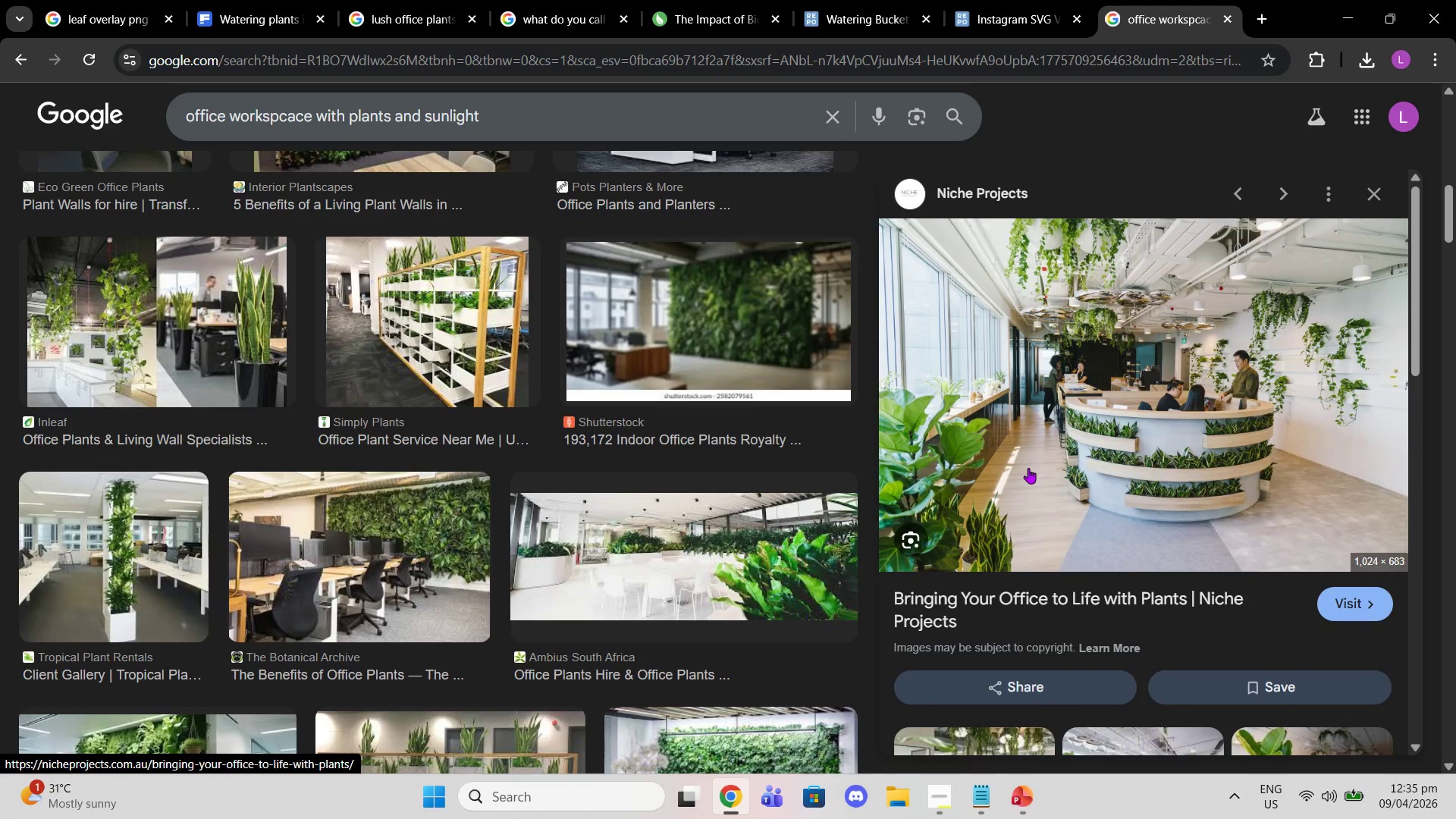 
scroll: coordinate [1176, 536], scroll_direction: down, amount: 7.0
 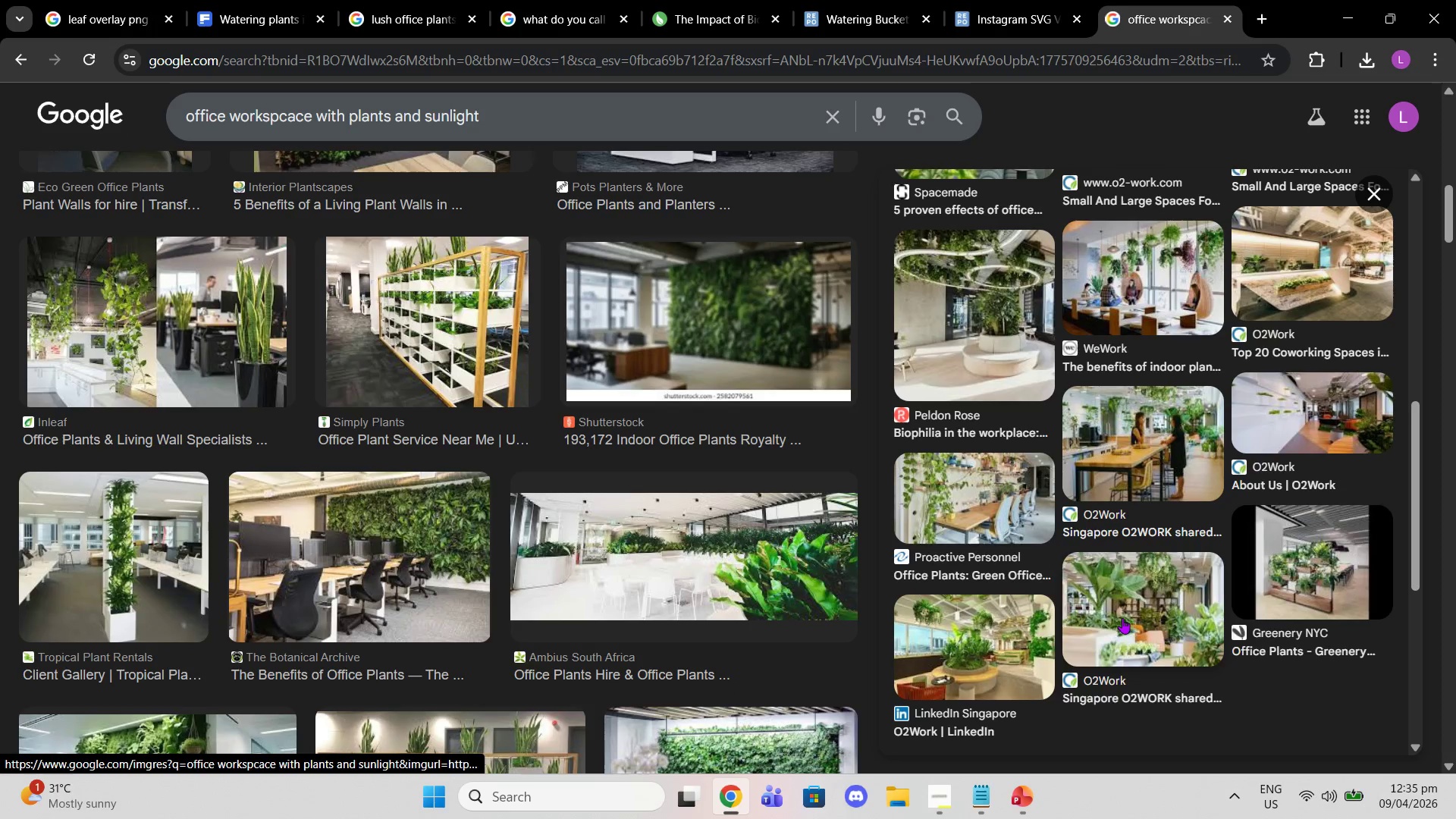 
left_click([1009, 618])
 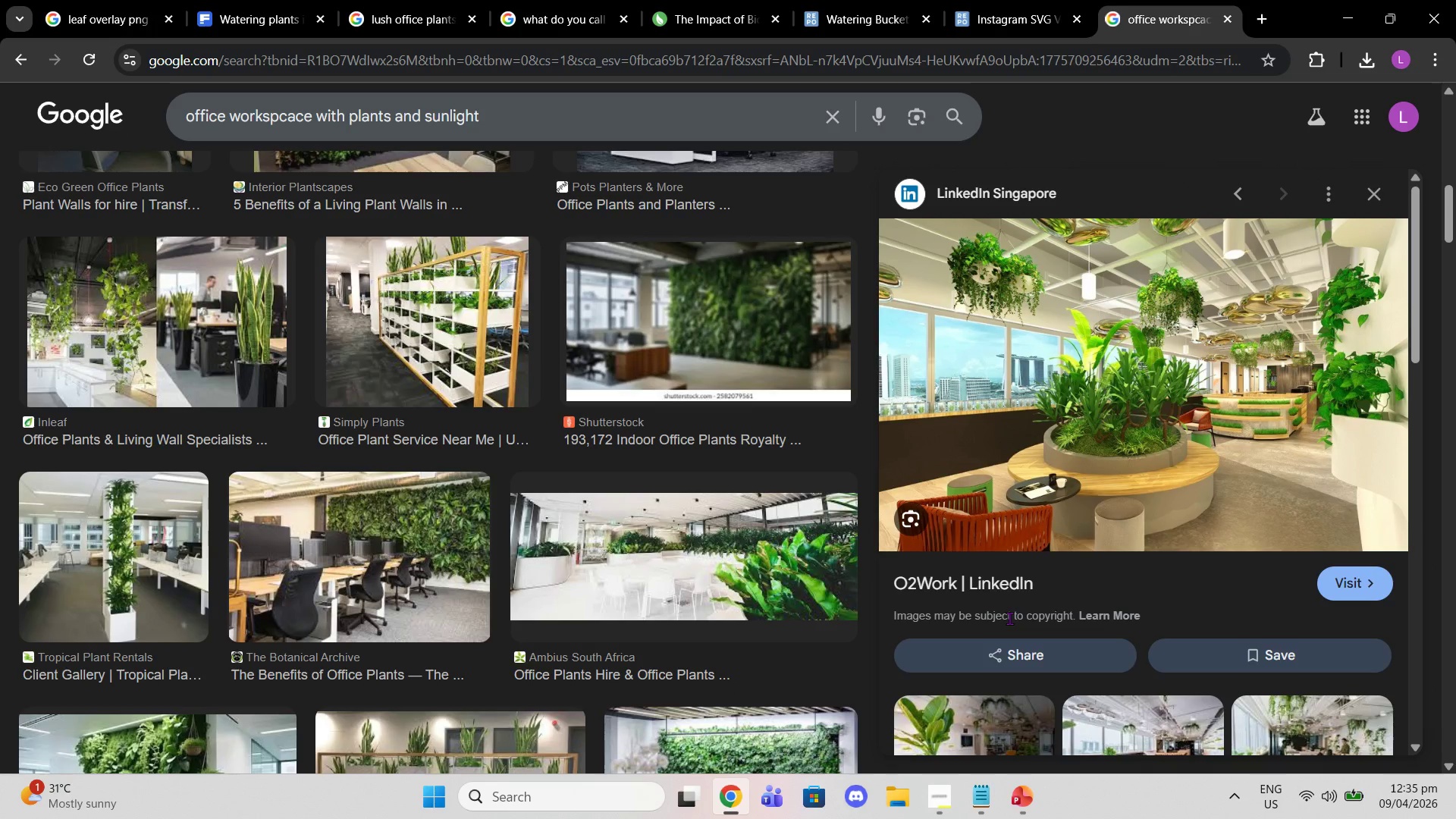 
scroll: coordinate [1050, 582], scroll_direction: down, amount: 3.0
 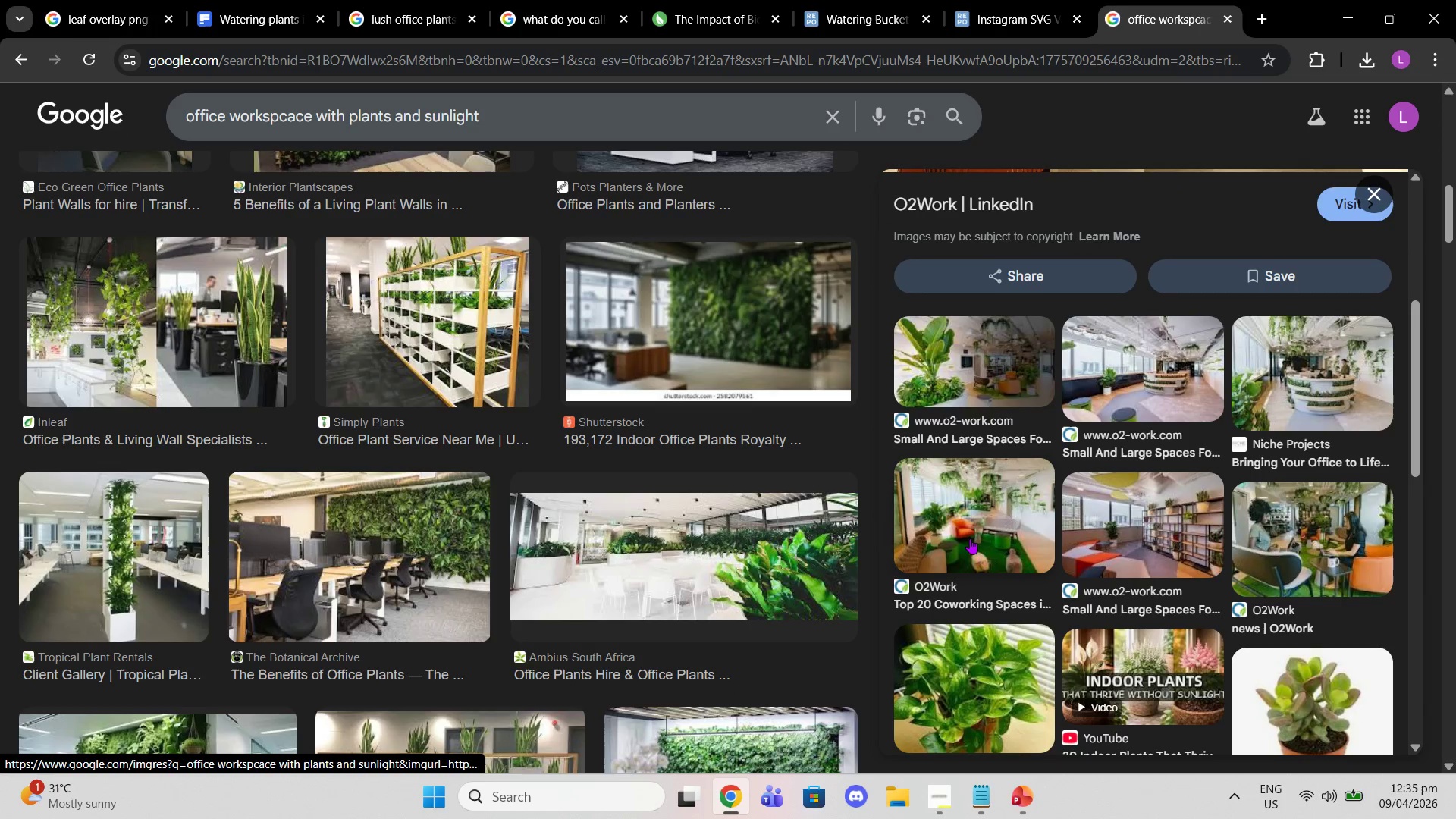 
left_click([970, 538])
 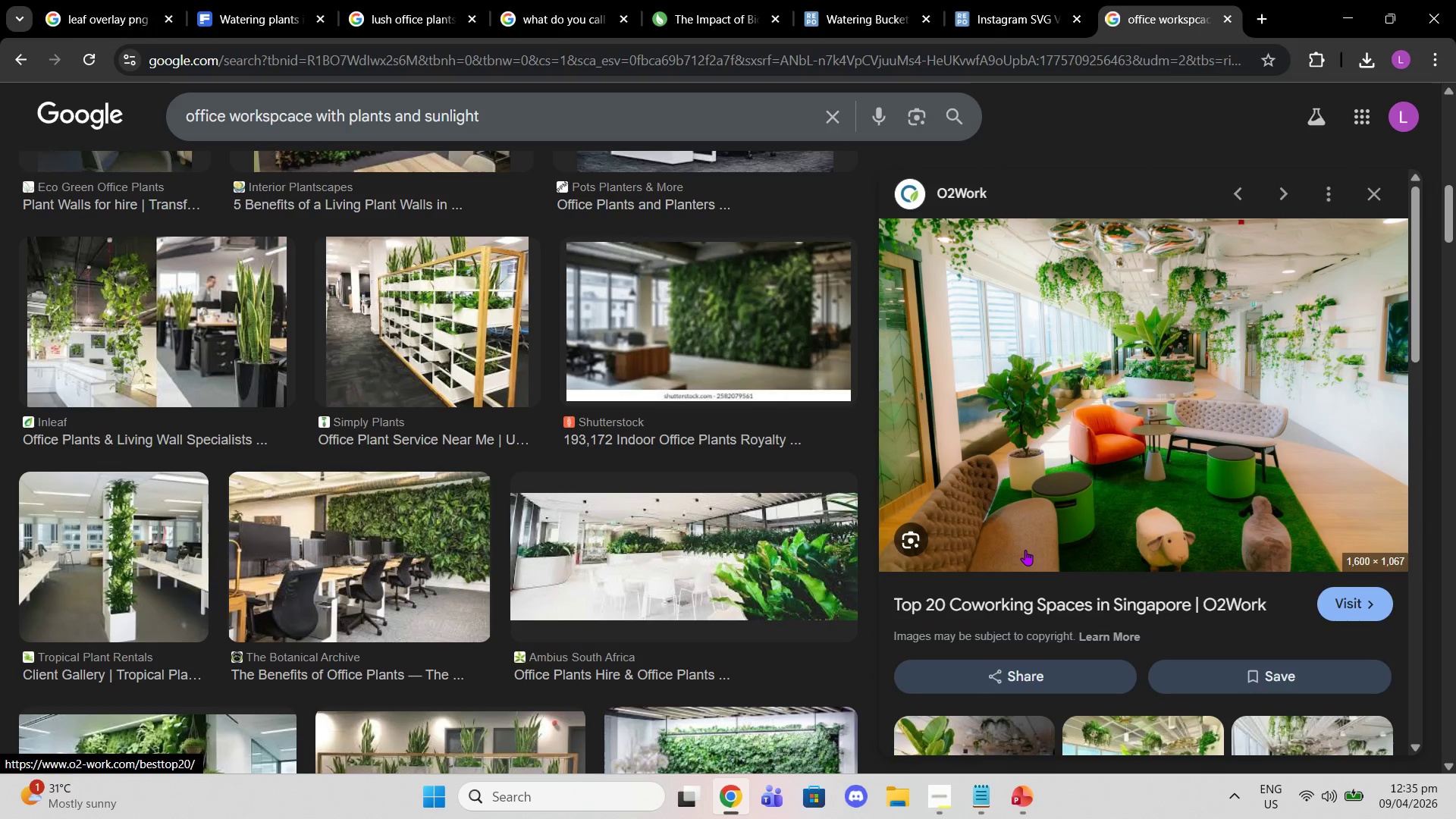 
scroll: coordinate [1128, 472], scroll_direction: down, amount: 8.0
 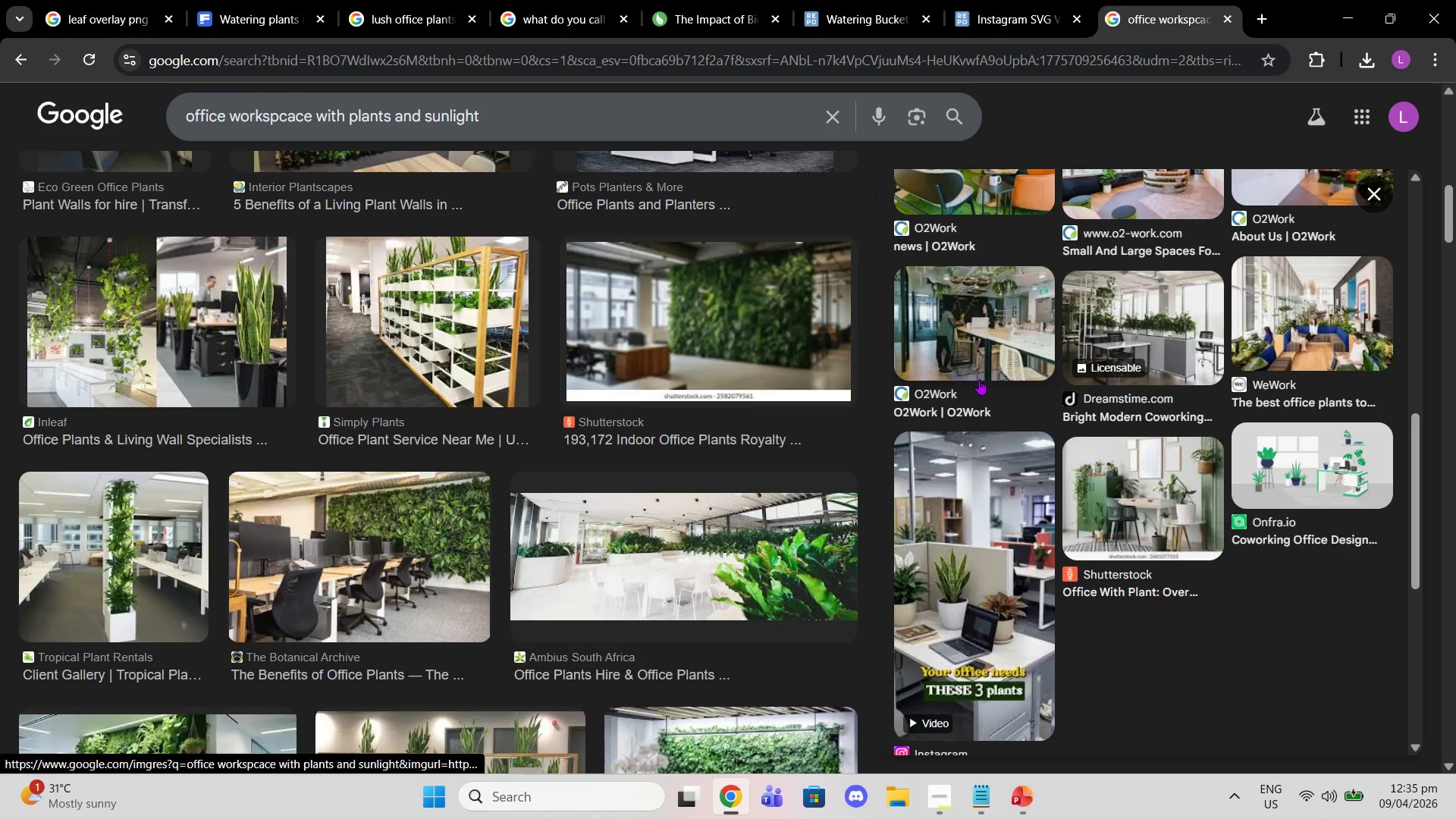 
left_click([962, 341])
 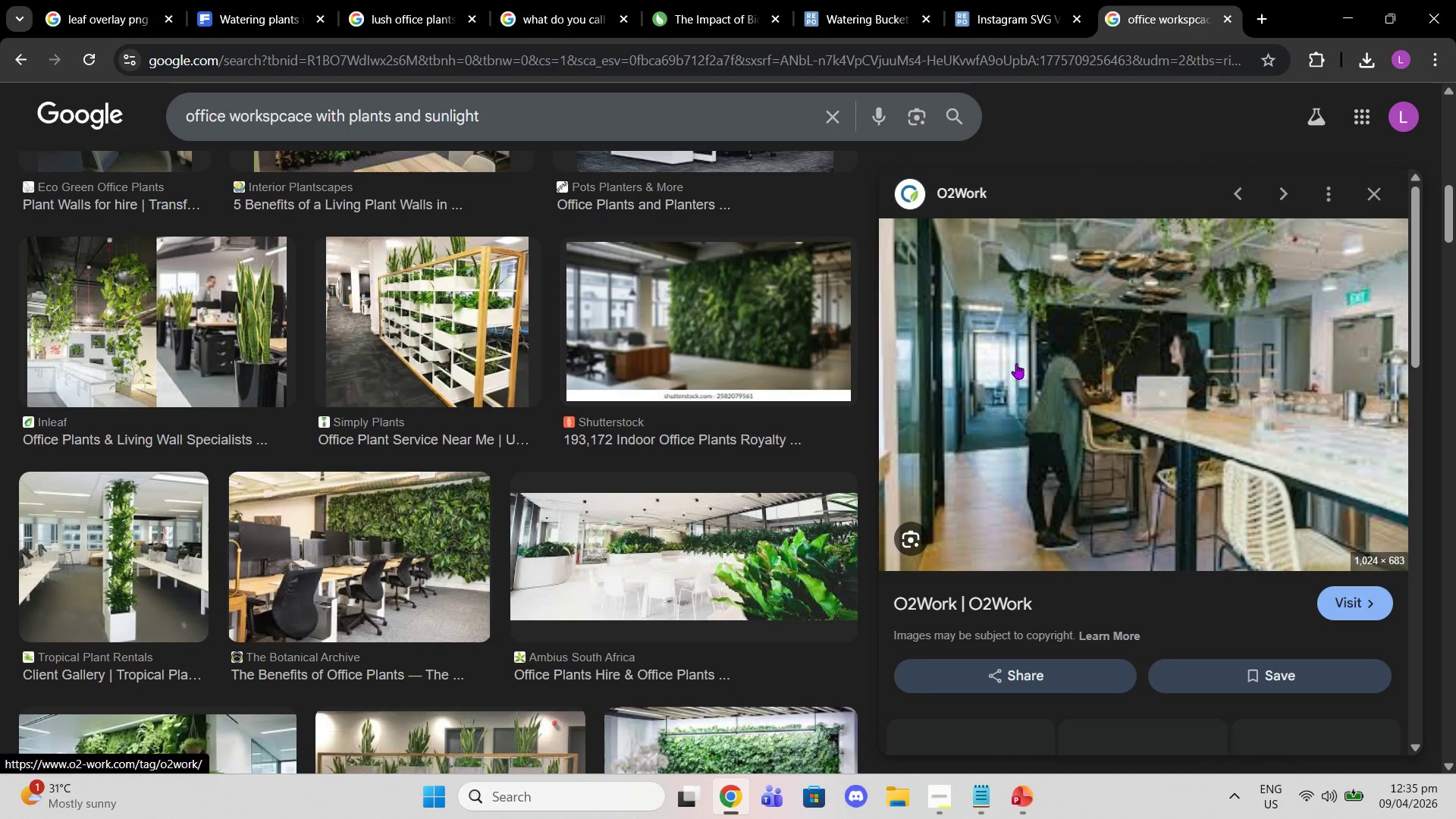 
scroll: coordinate [1144, 613], scroll_direction: down, amount: 9.0
 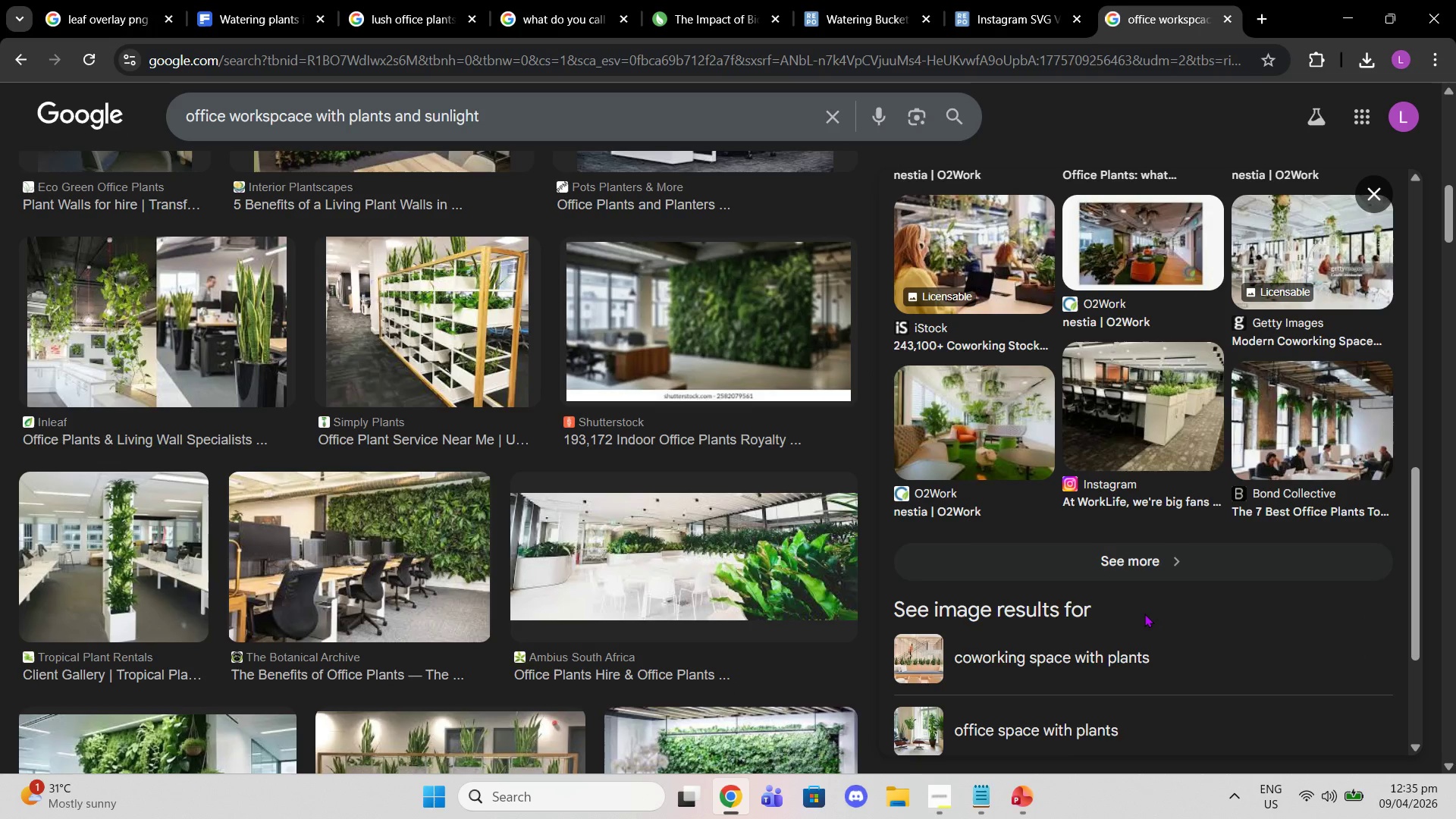 
wait(17.47)
 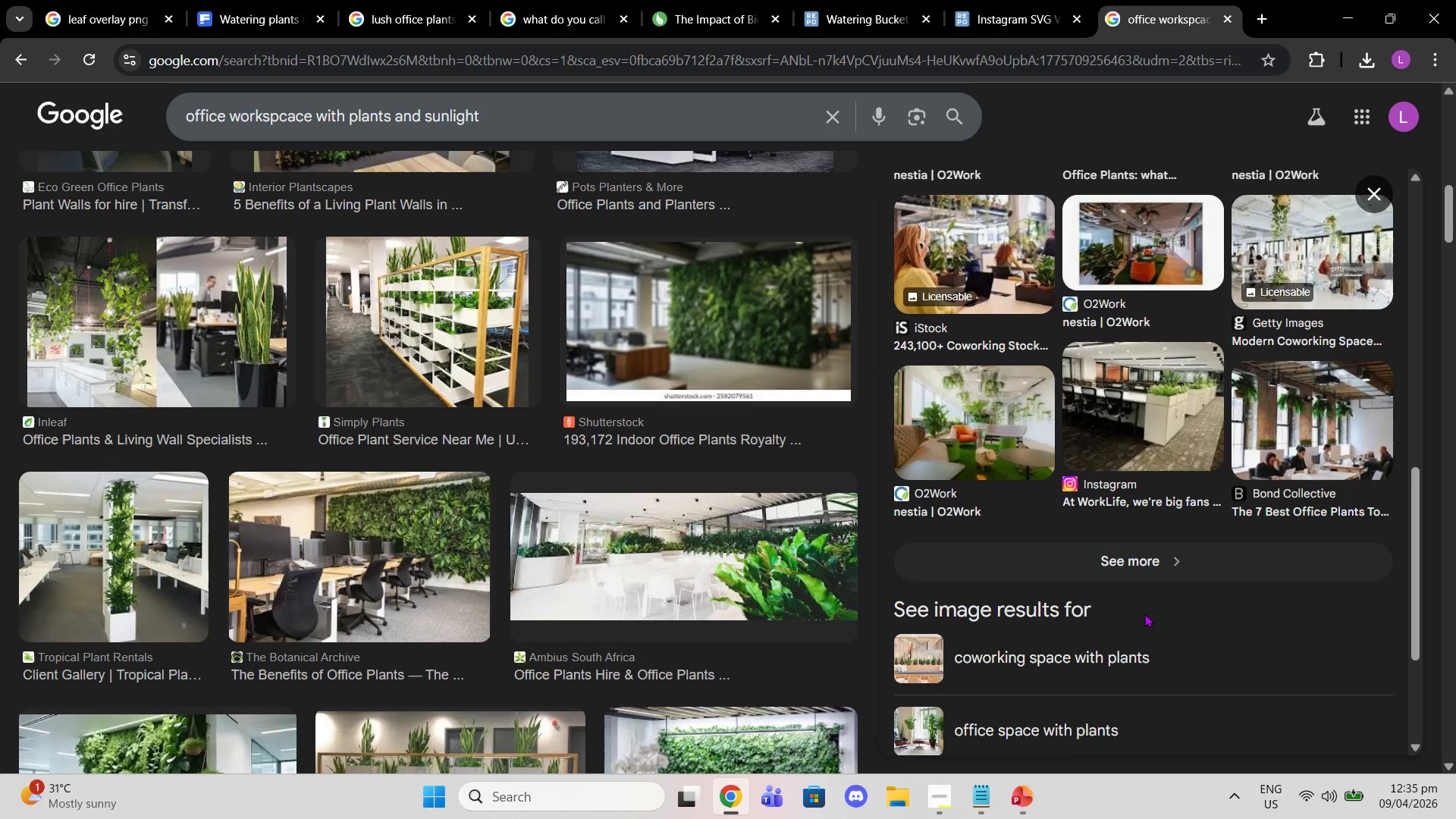 
left_click([1016, 791])
 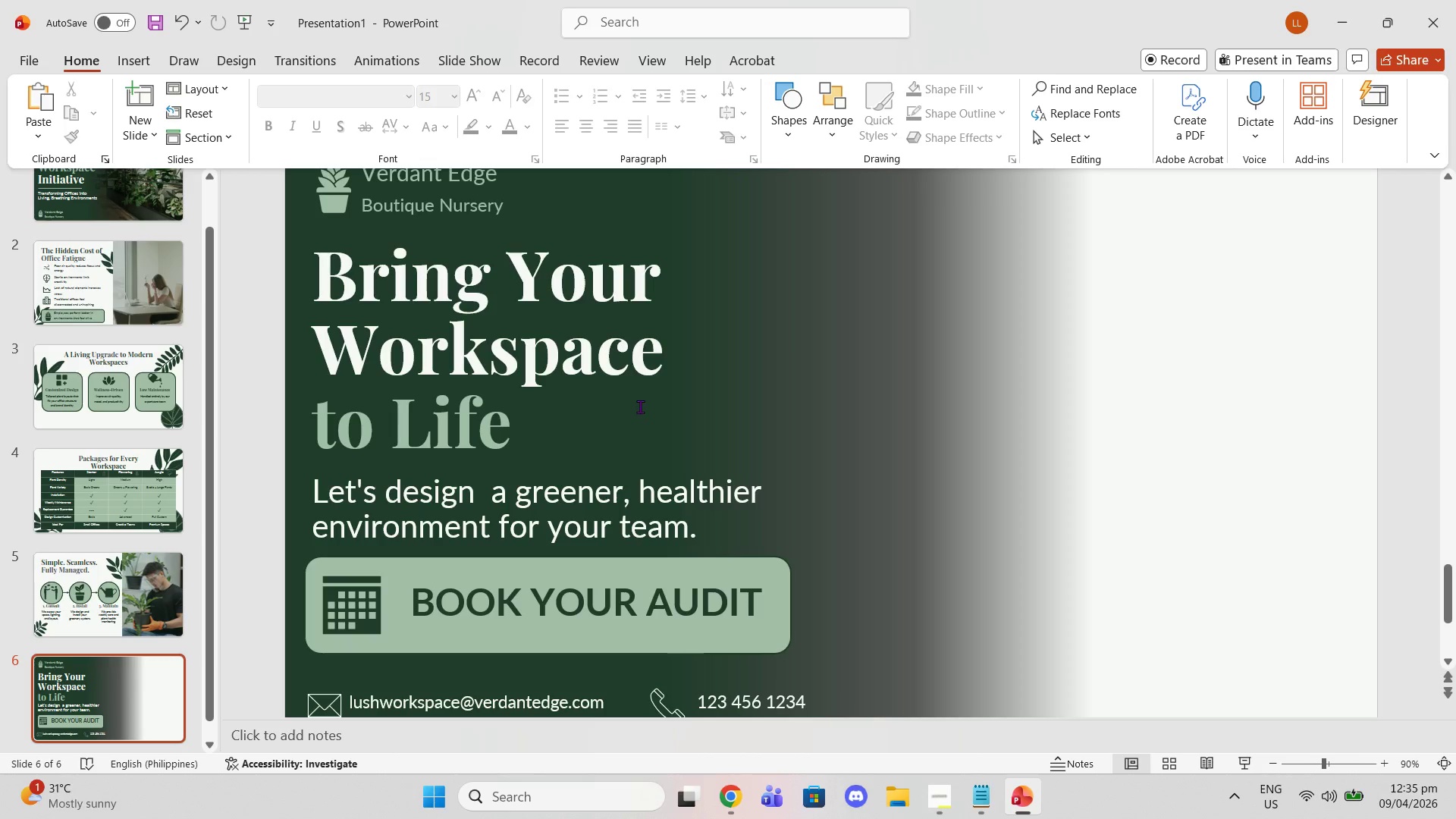 
scroll: coordinate [686, 428], scroll_direction: down, amount: 2.0
 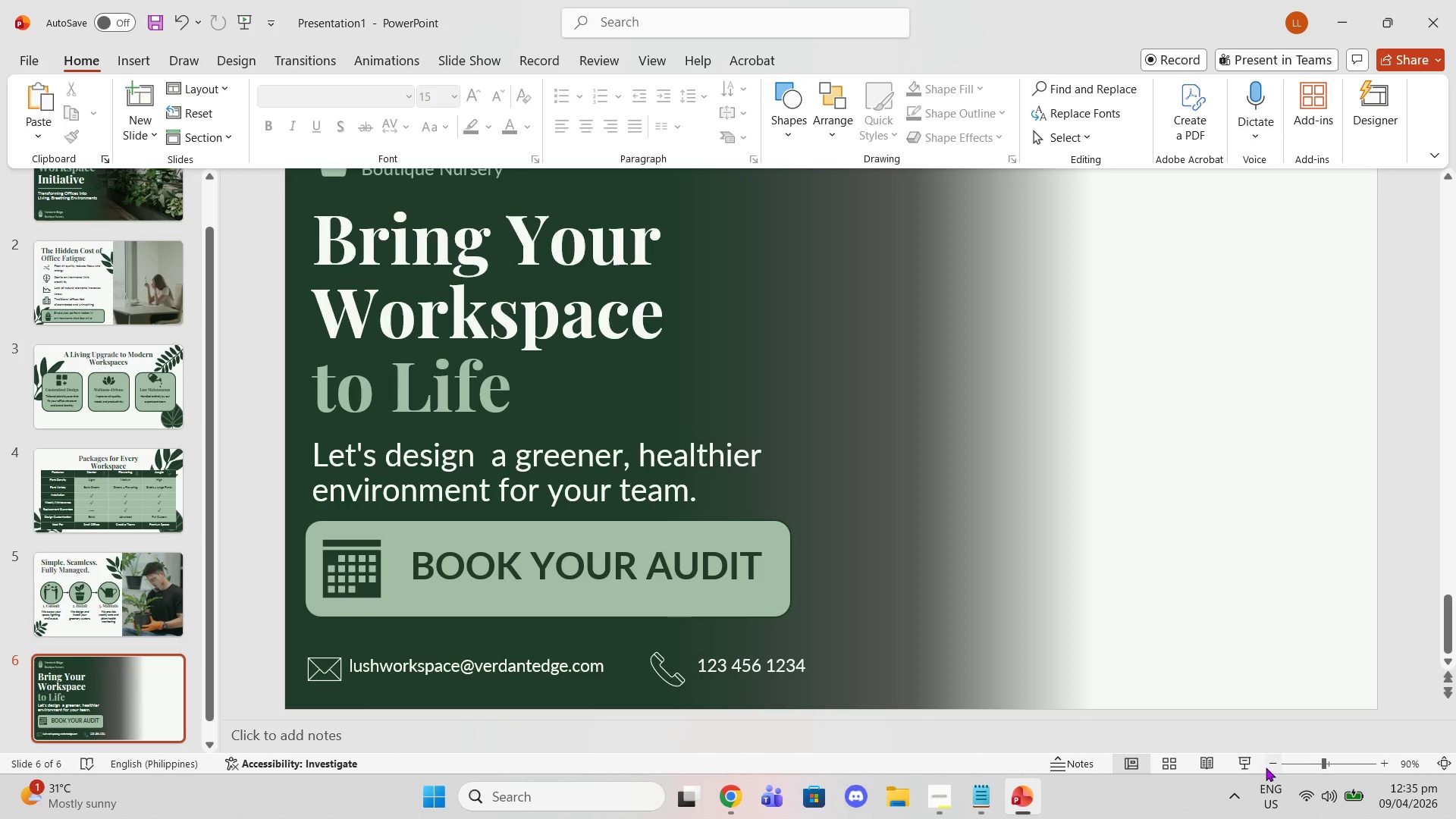 
double_click([1269, 764])
 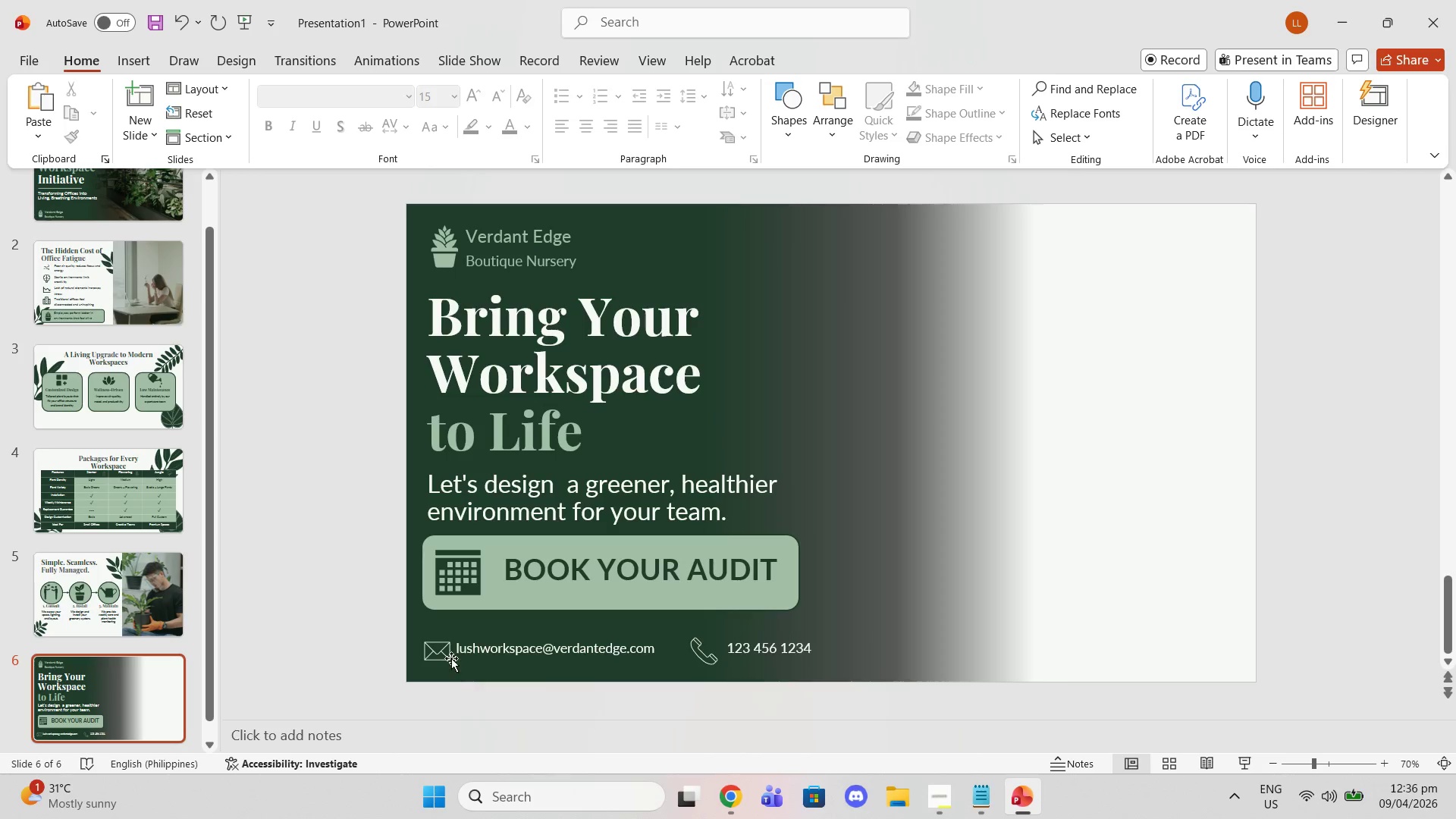 
left_click([447, 648])
 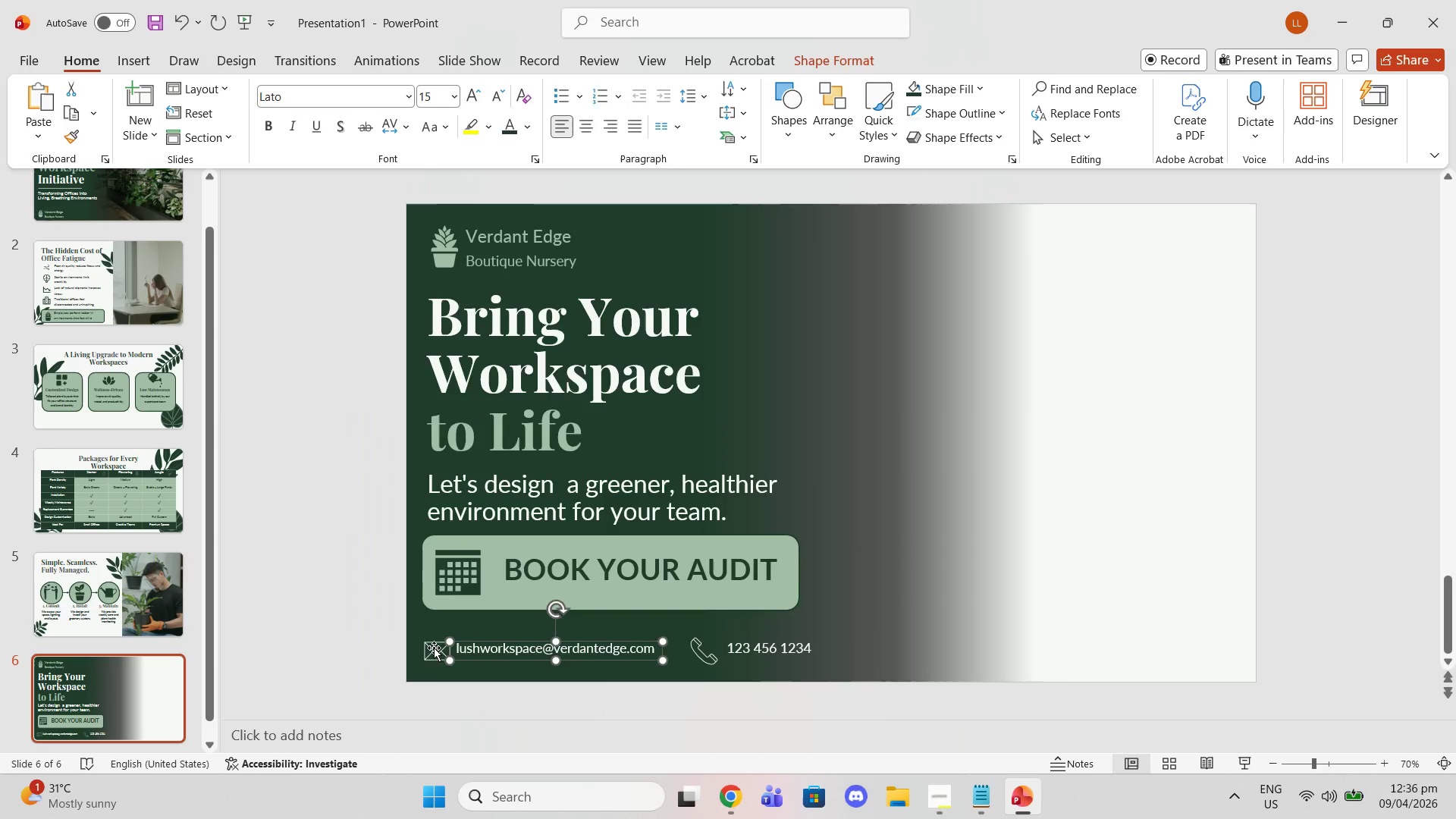 
left_click([434, 648])
 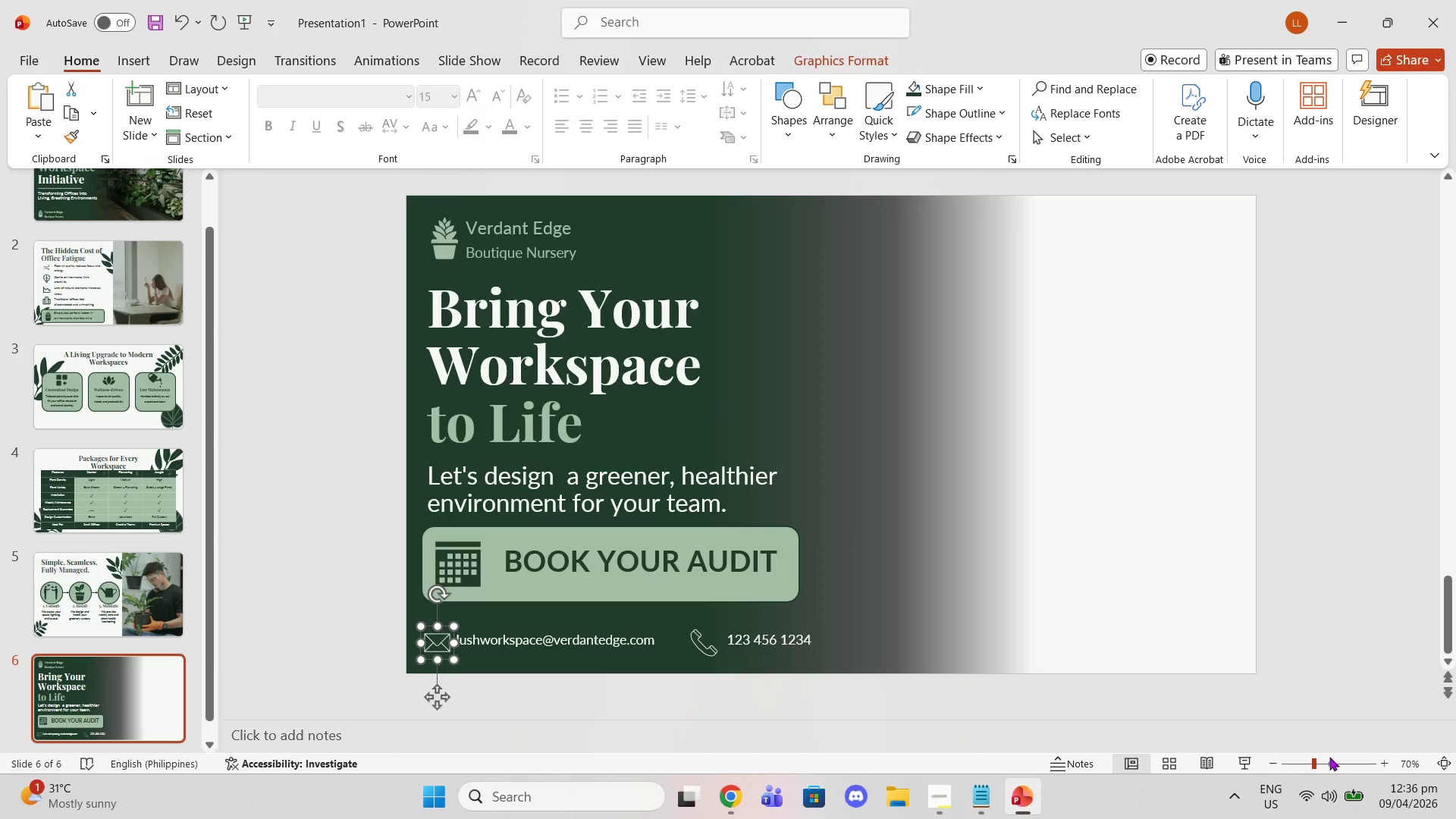 
double_click([1328, 757])
 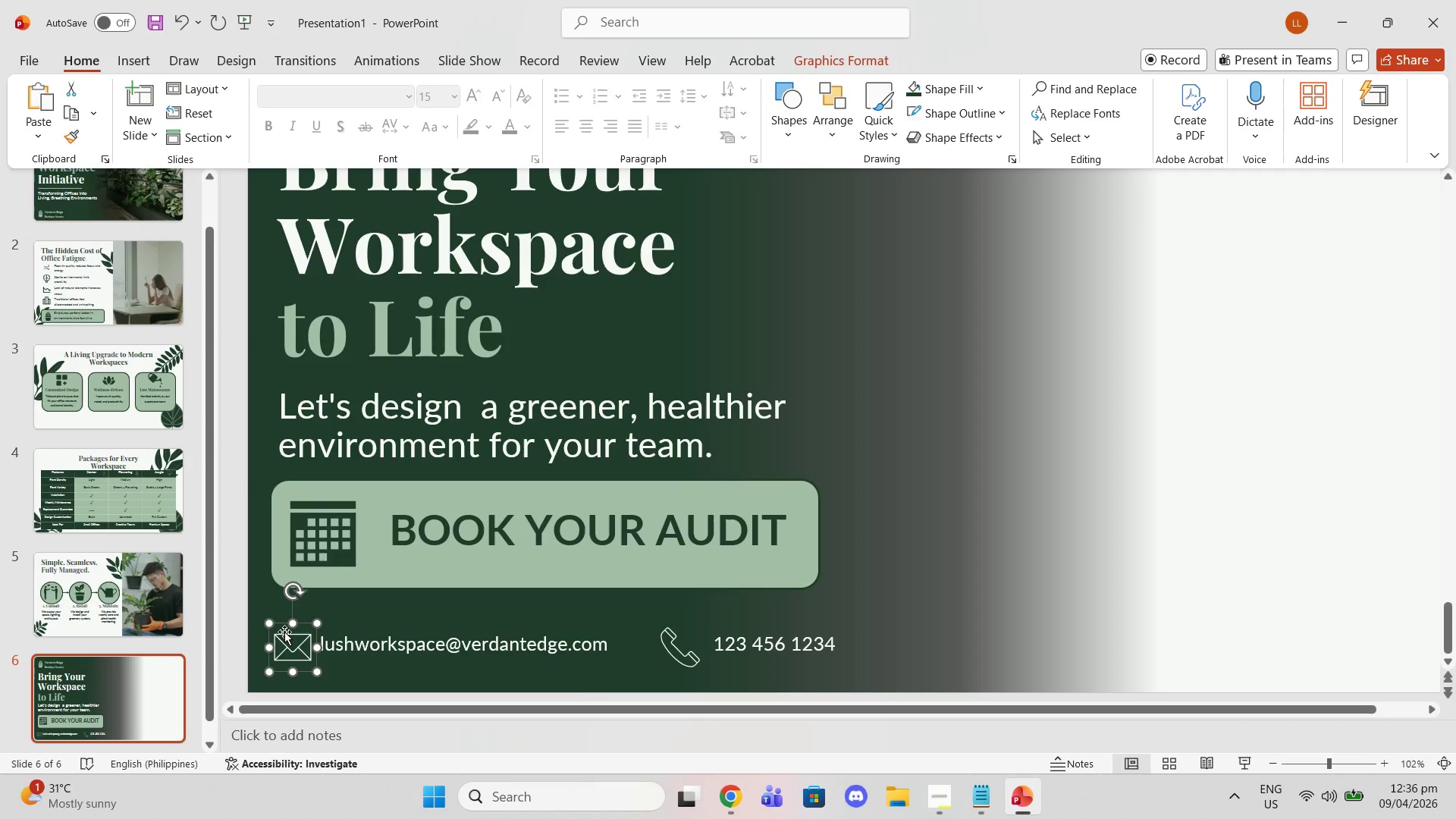 
left_click_drag(start_coordinate=[287, 642], to_coordinate=[287, 636])
 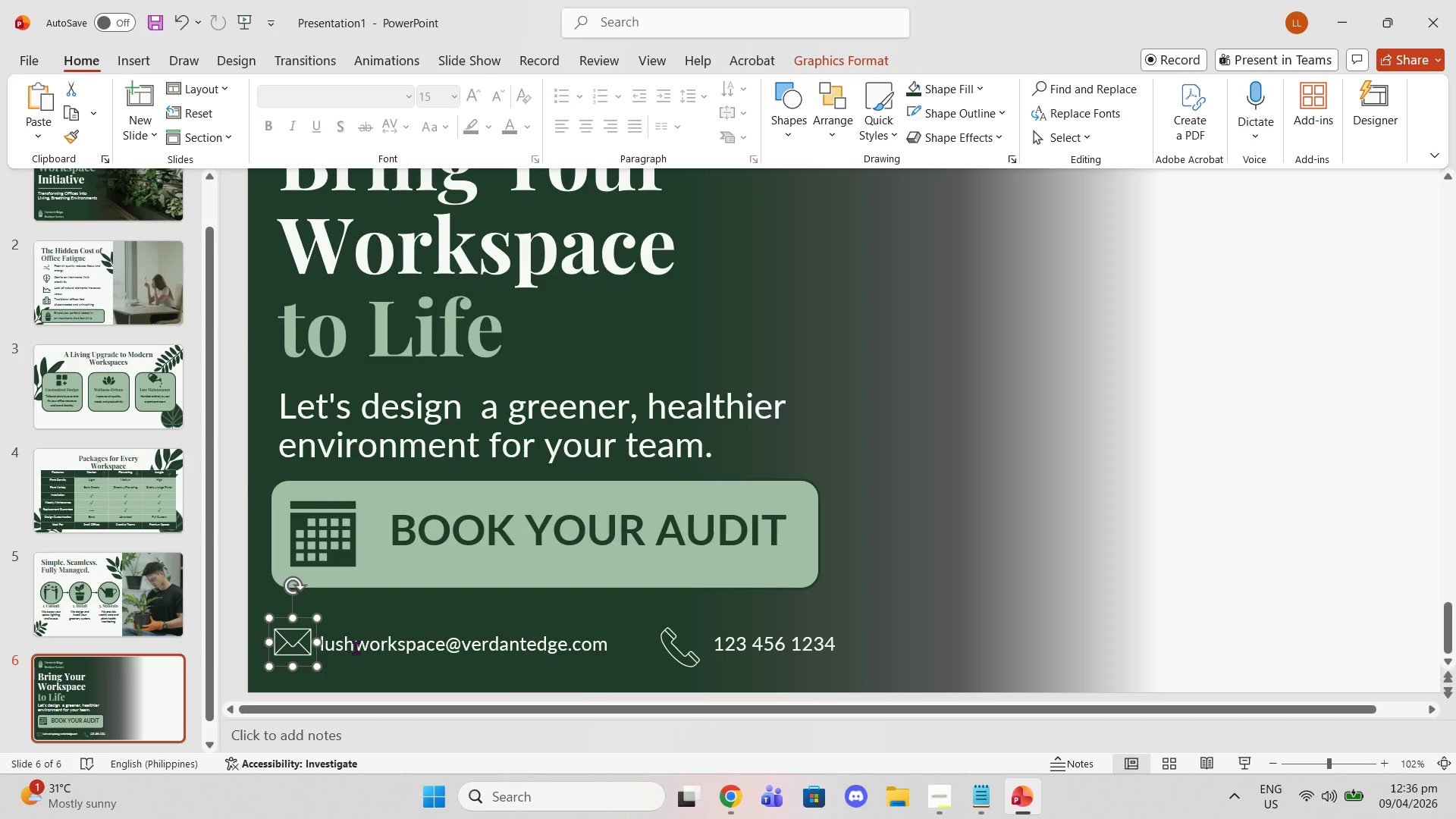 
left_click([356, 648])
 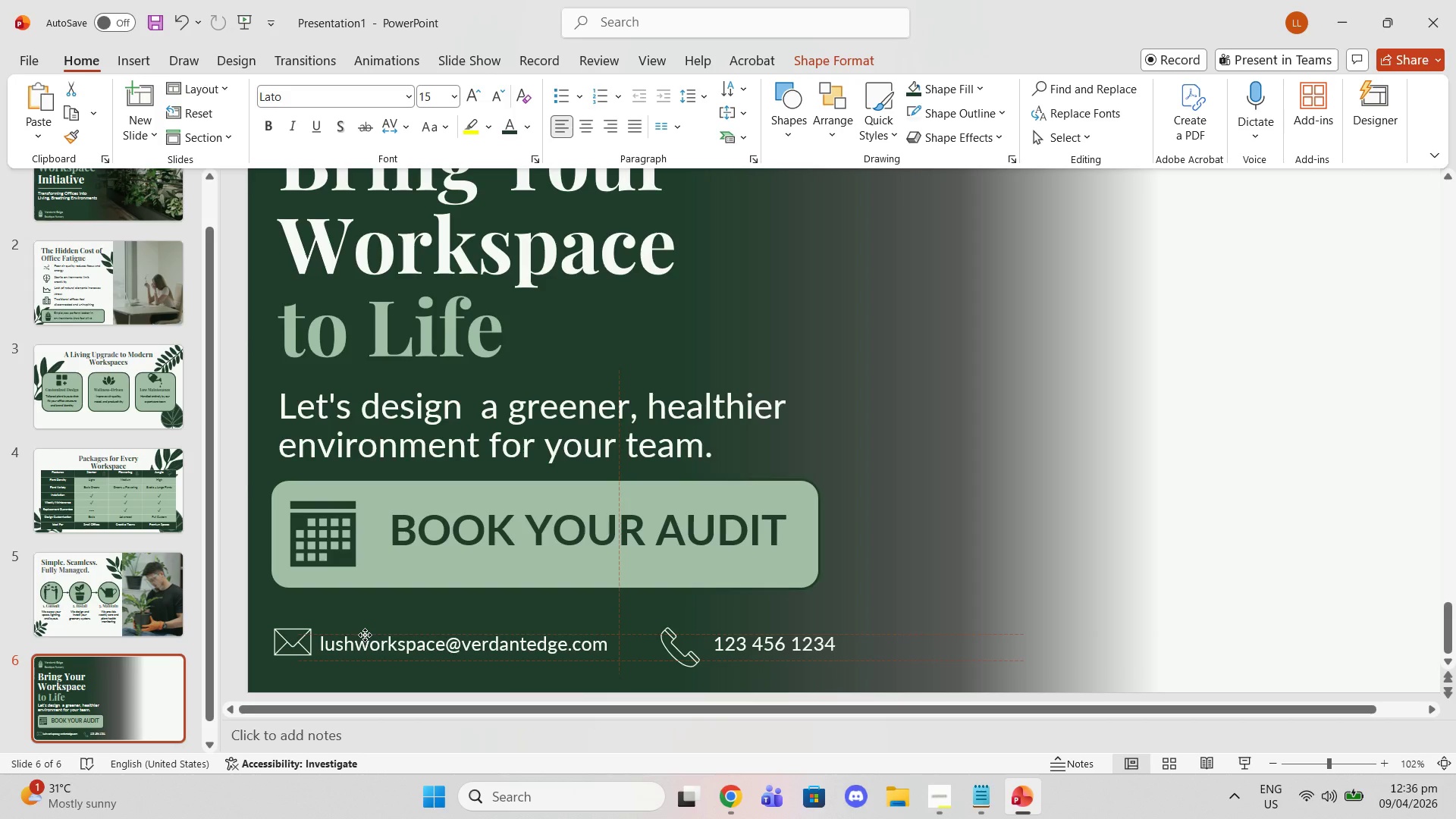 
wait(8.84)
 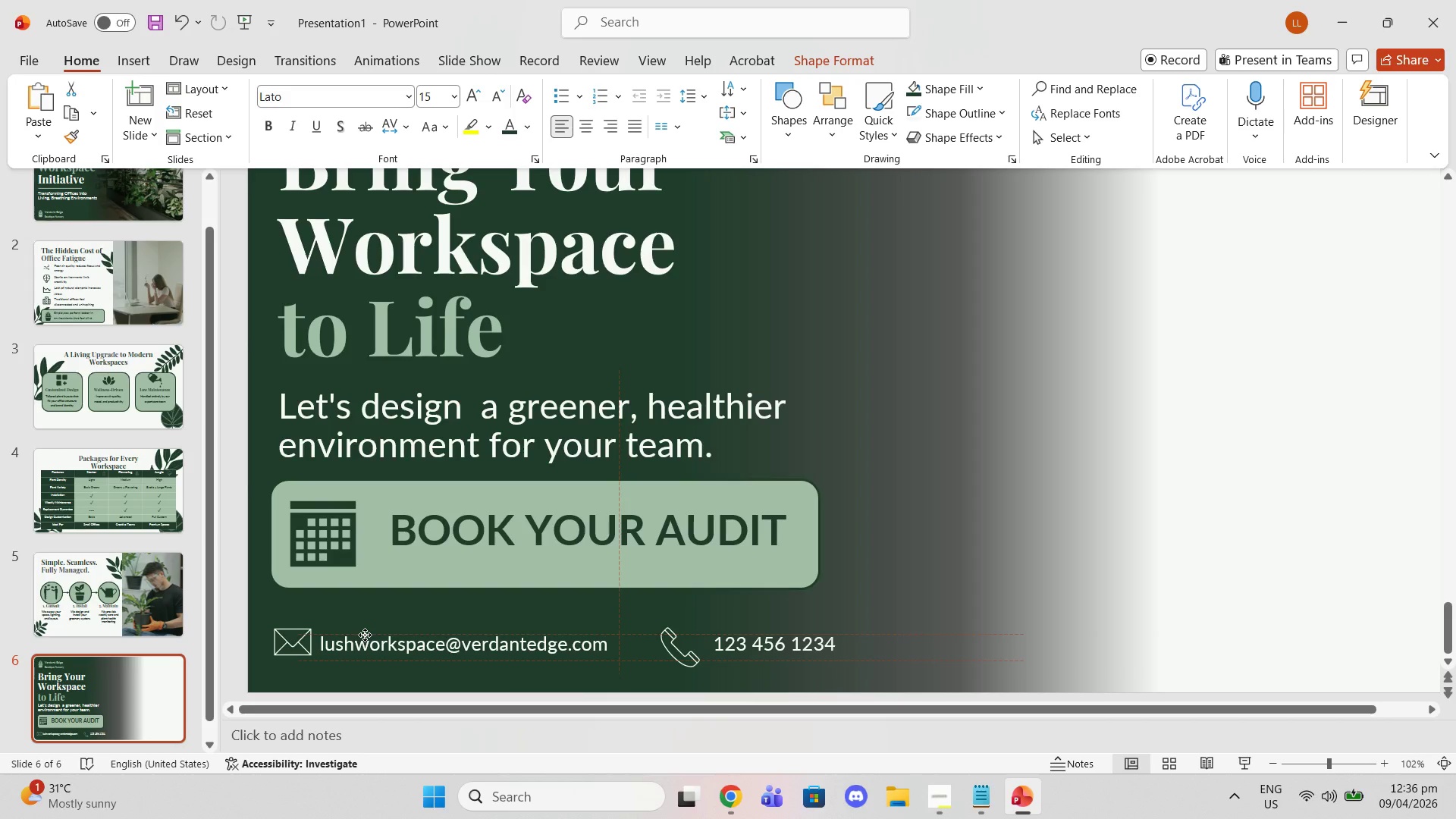 
left_click([680, 657])
 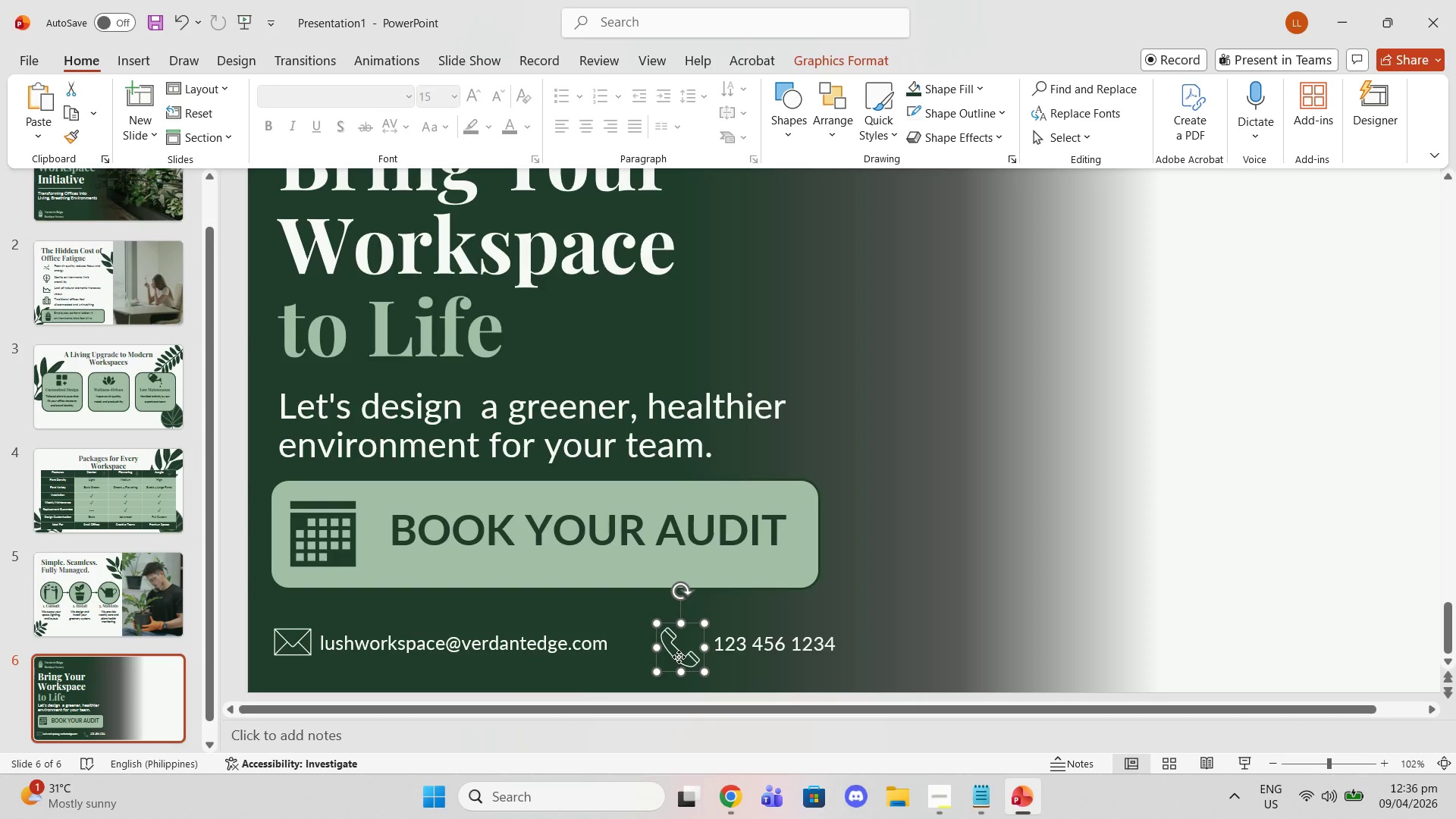 
left_click_drag(start_coordinate=[679, 657], to_coordinate=[663, 648])
 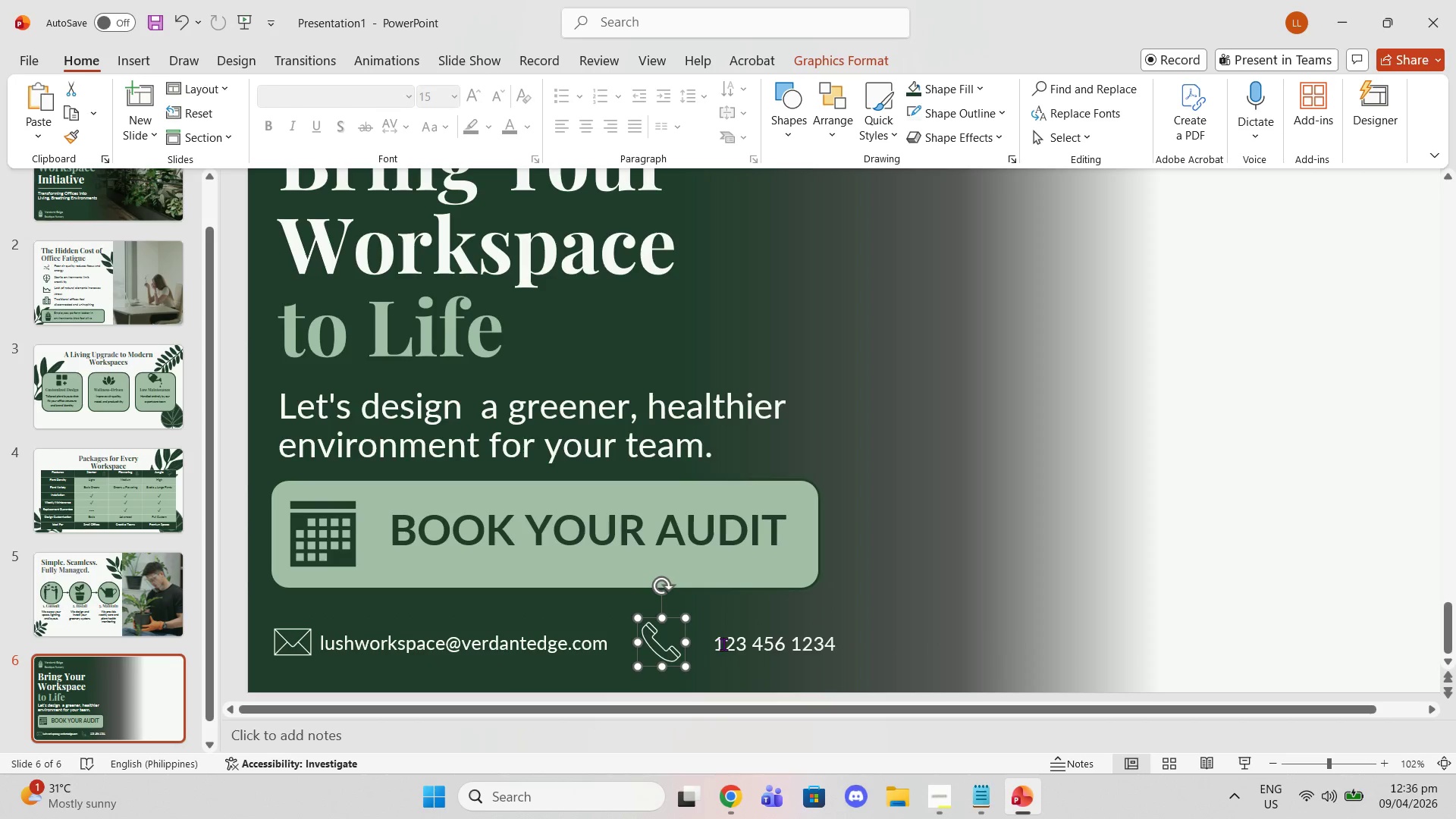 
left_click([726, 644])
 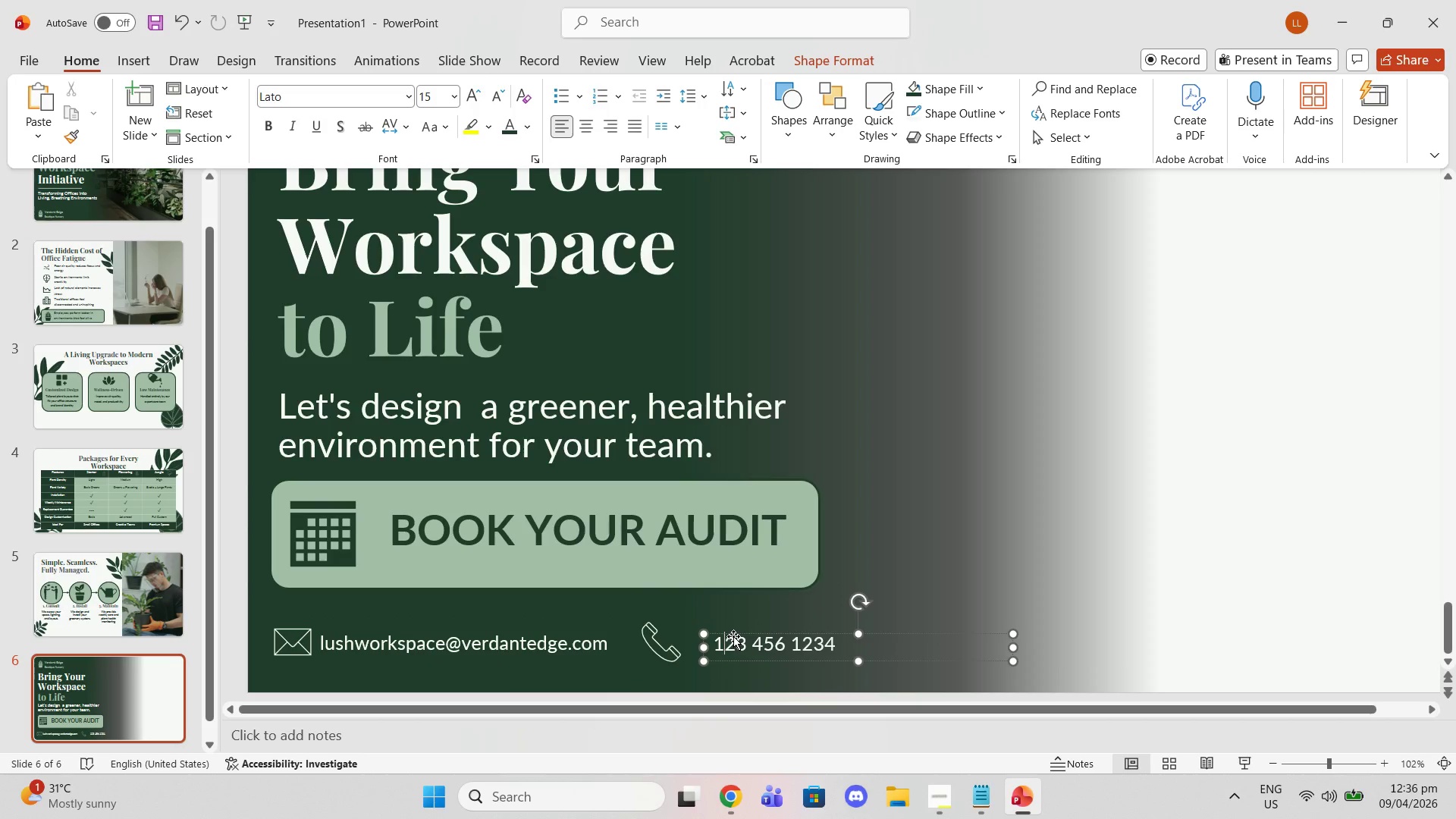 
left_click_drag(start_coordinate=[733, 636], to_coordinate=[712, 634])
 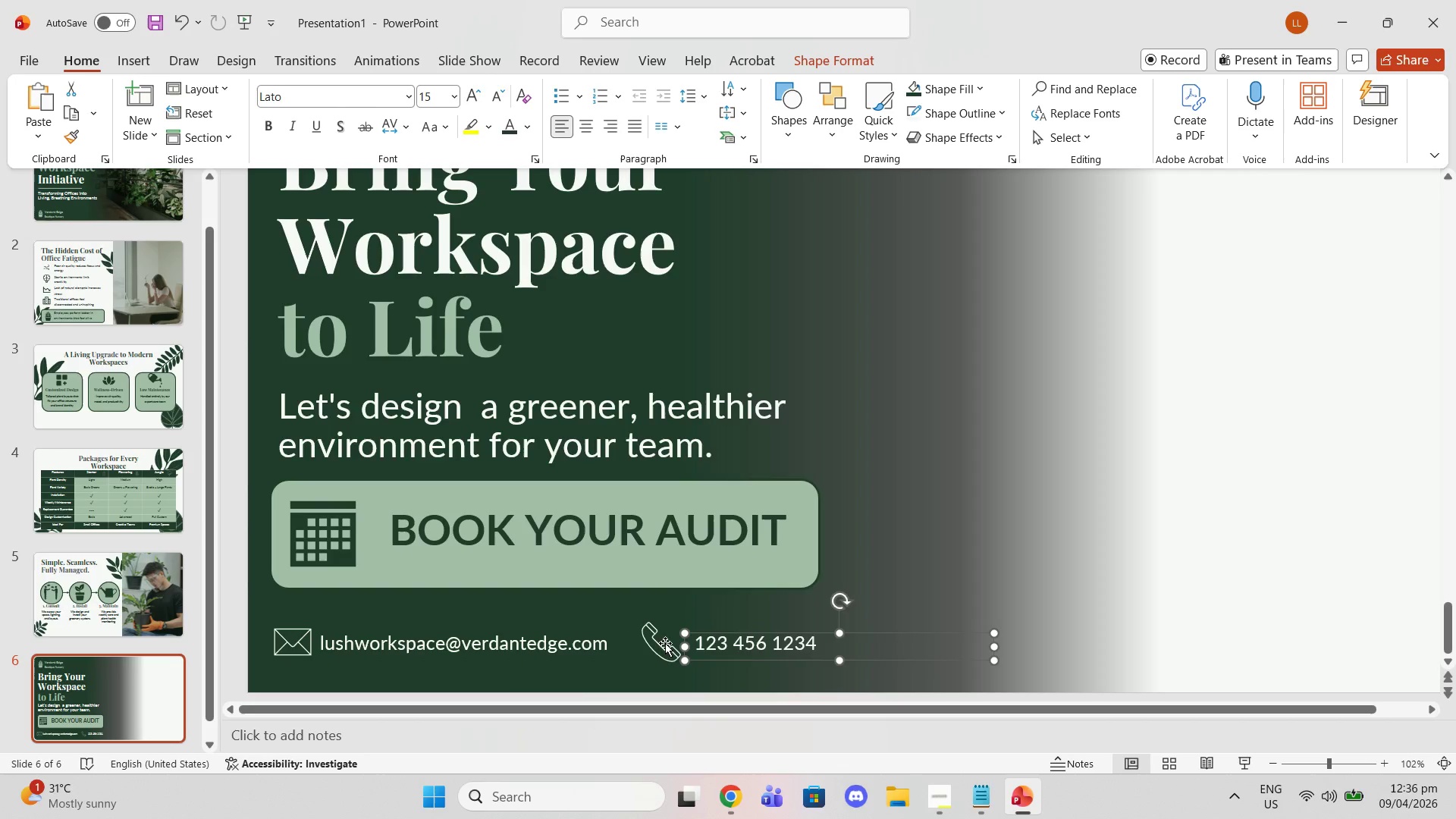 
left_click([661, 645])
 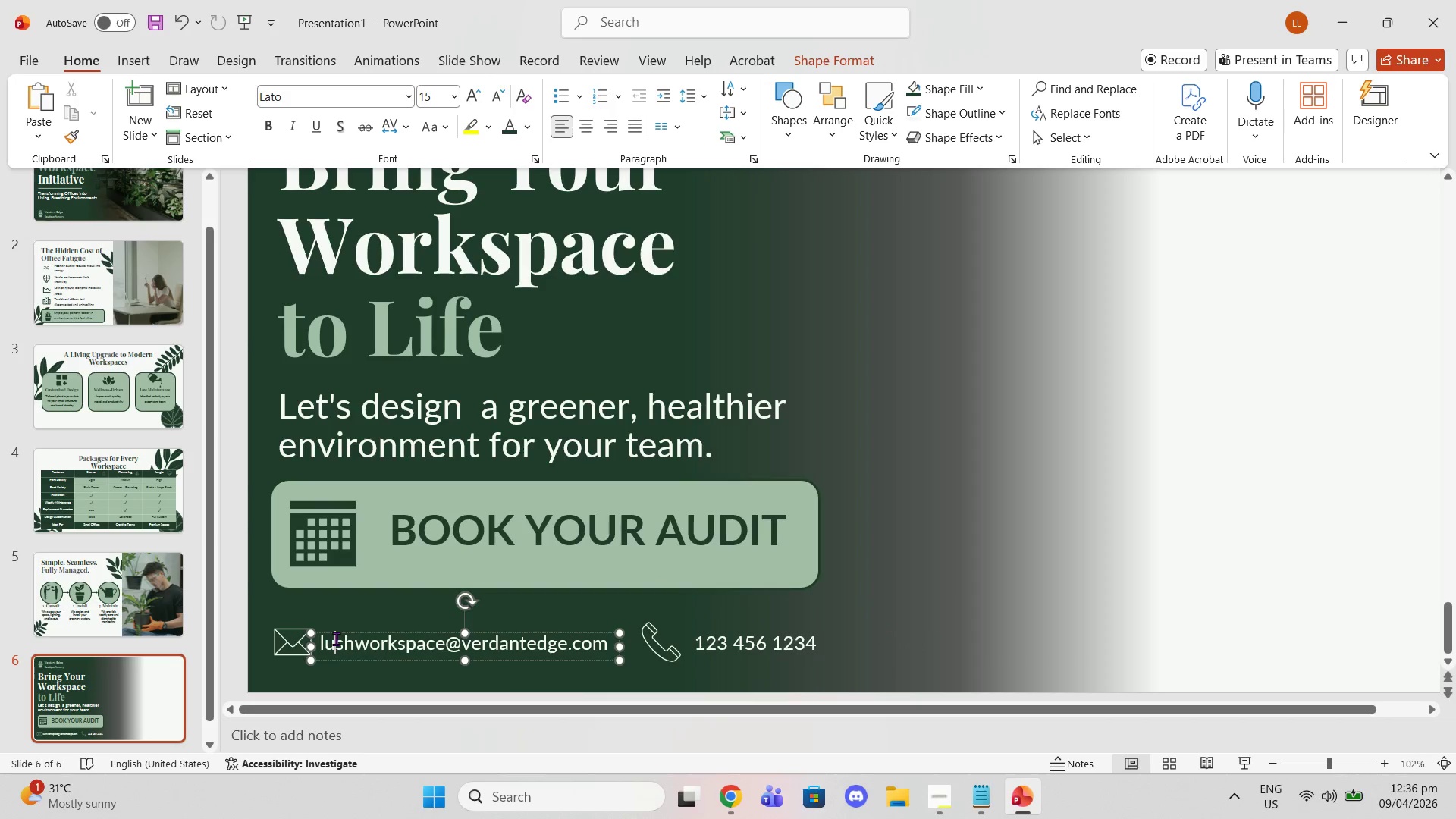 
double_click([297, 645])
 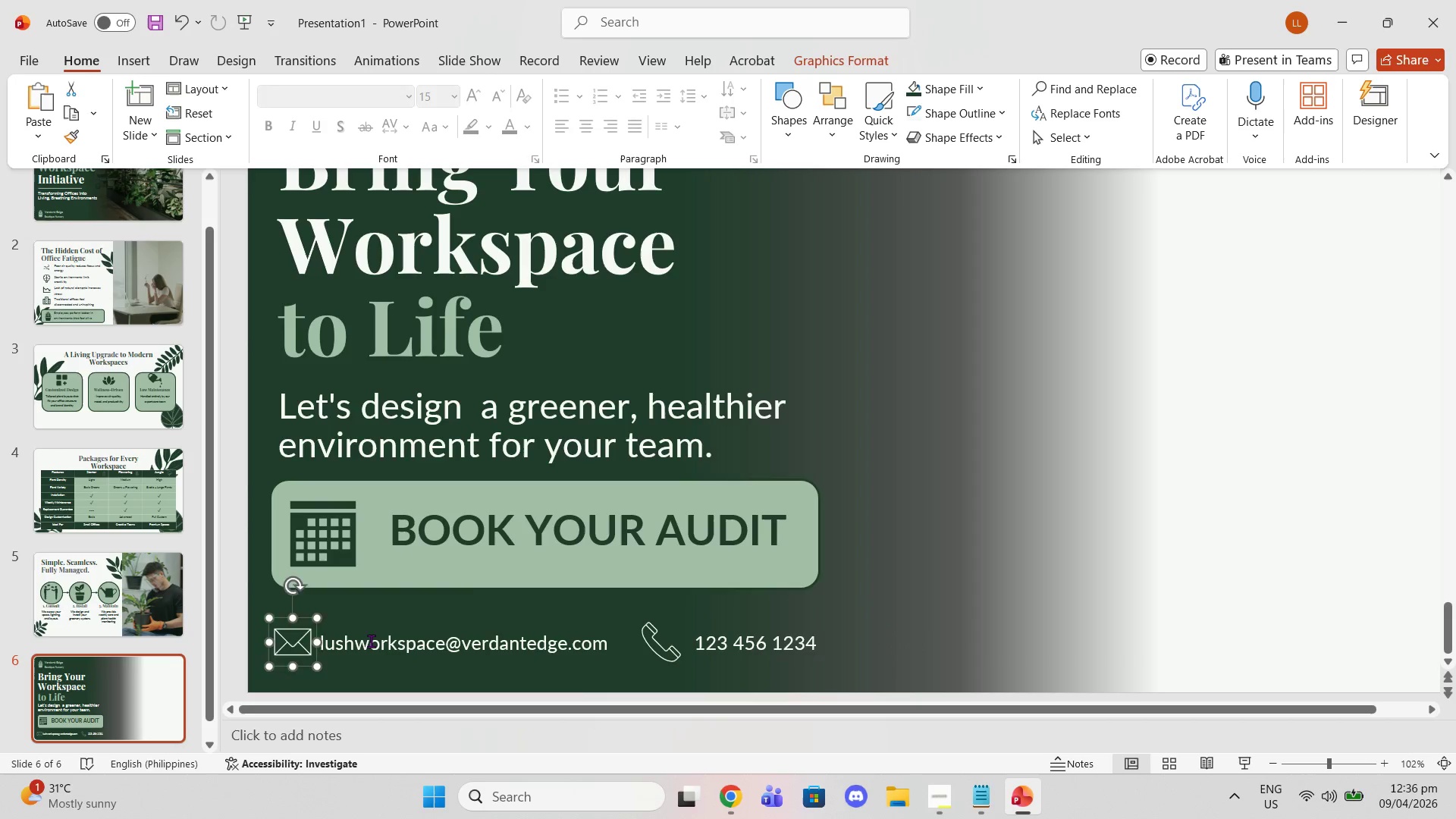 
left_click([371, 641])
 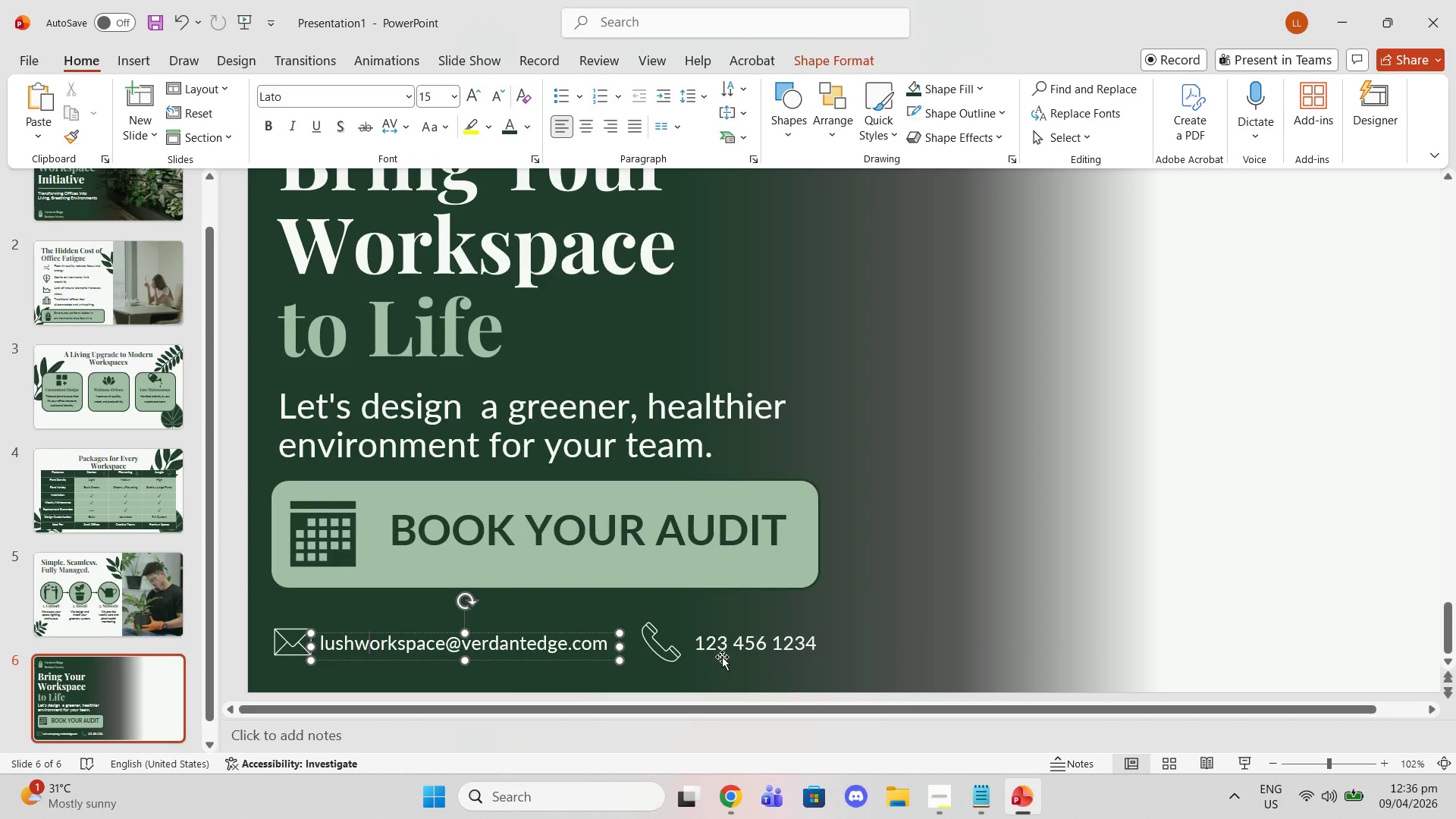 
left_click([720, 651])
 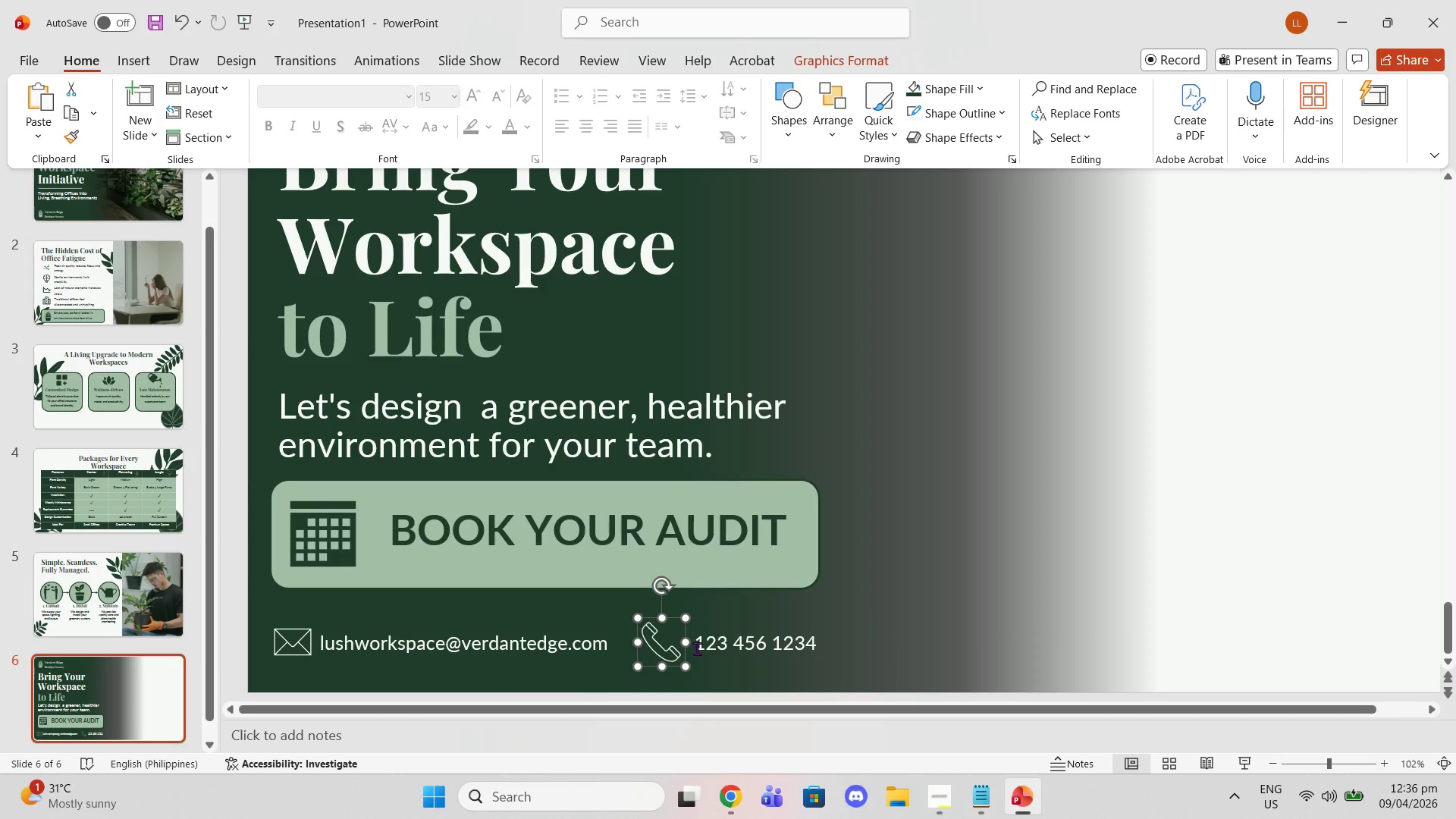 
left_click([701, 645])
 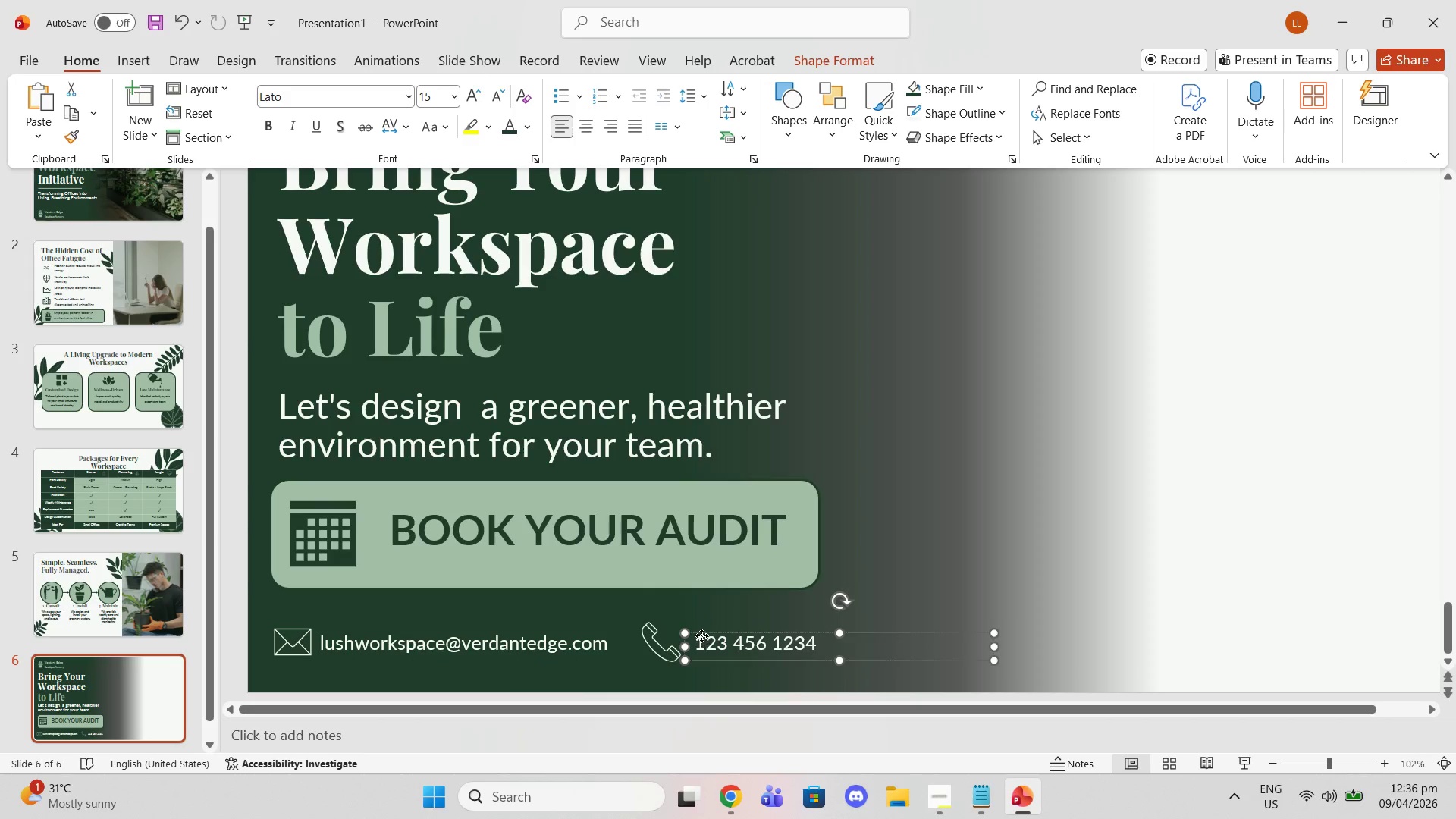 
left_click_drag(start_coordinate=[701, 635], to_coordinate=[694, 635])
 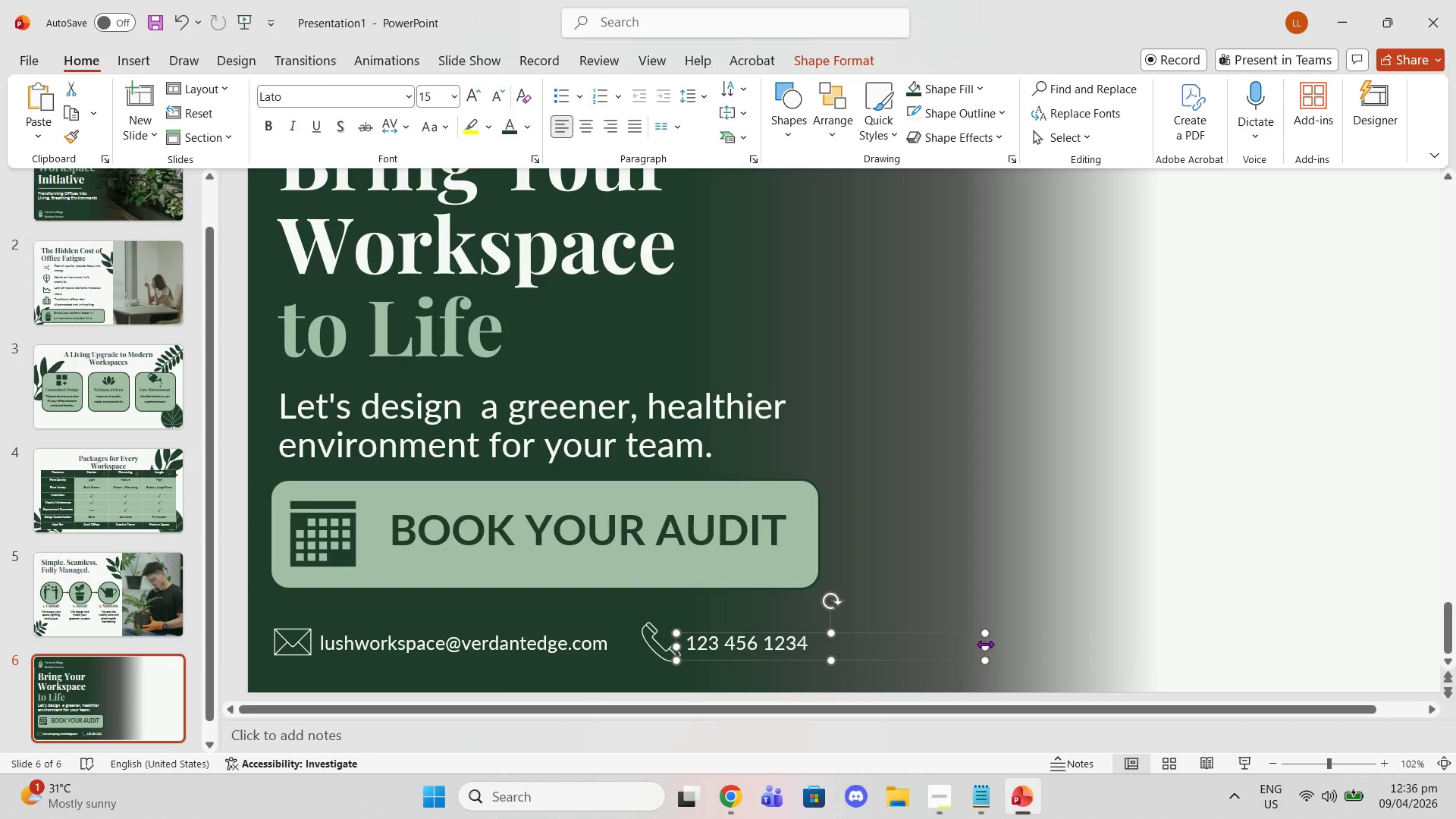 
left_click_drag(start_coordinate=[985, 644], to_coordinate=[824, 647])
 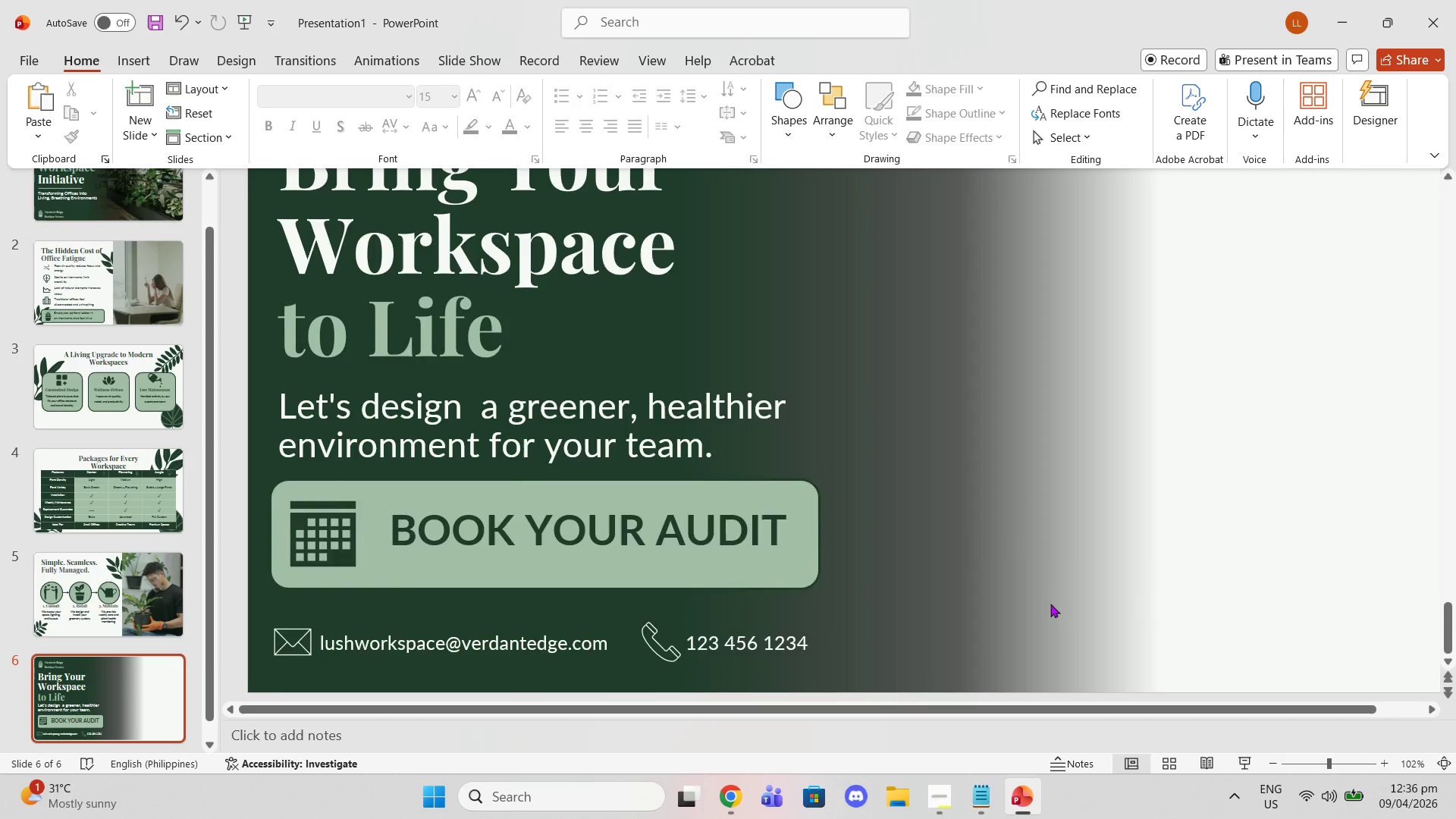 
scroll: coordinate [1050, 604], scroll_direction: up, amount: 2.0
 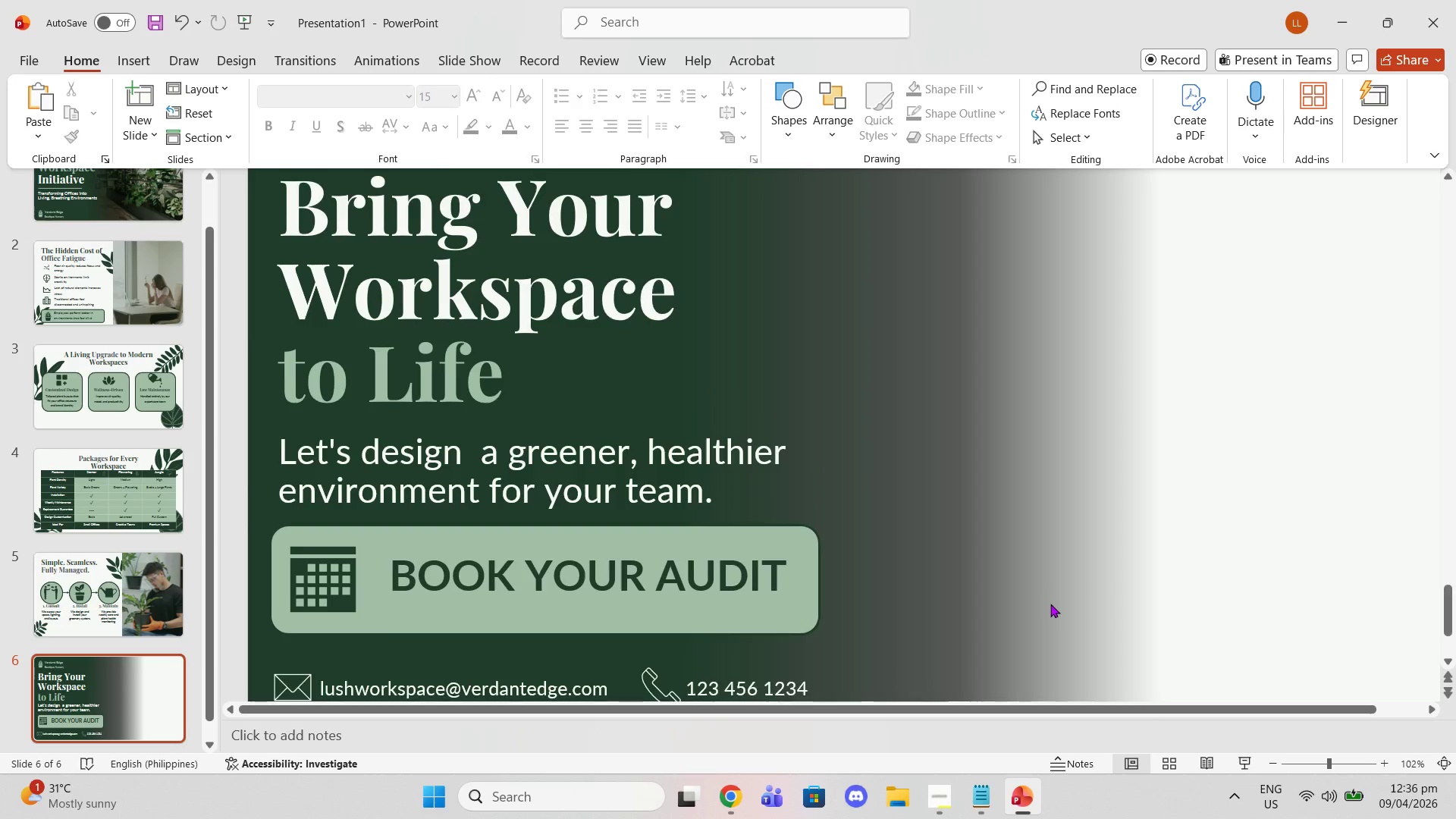 
scroll: coordinate [1050, 604], scroll_direction: down, amount: 2.0
 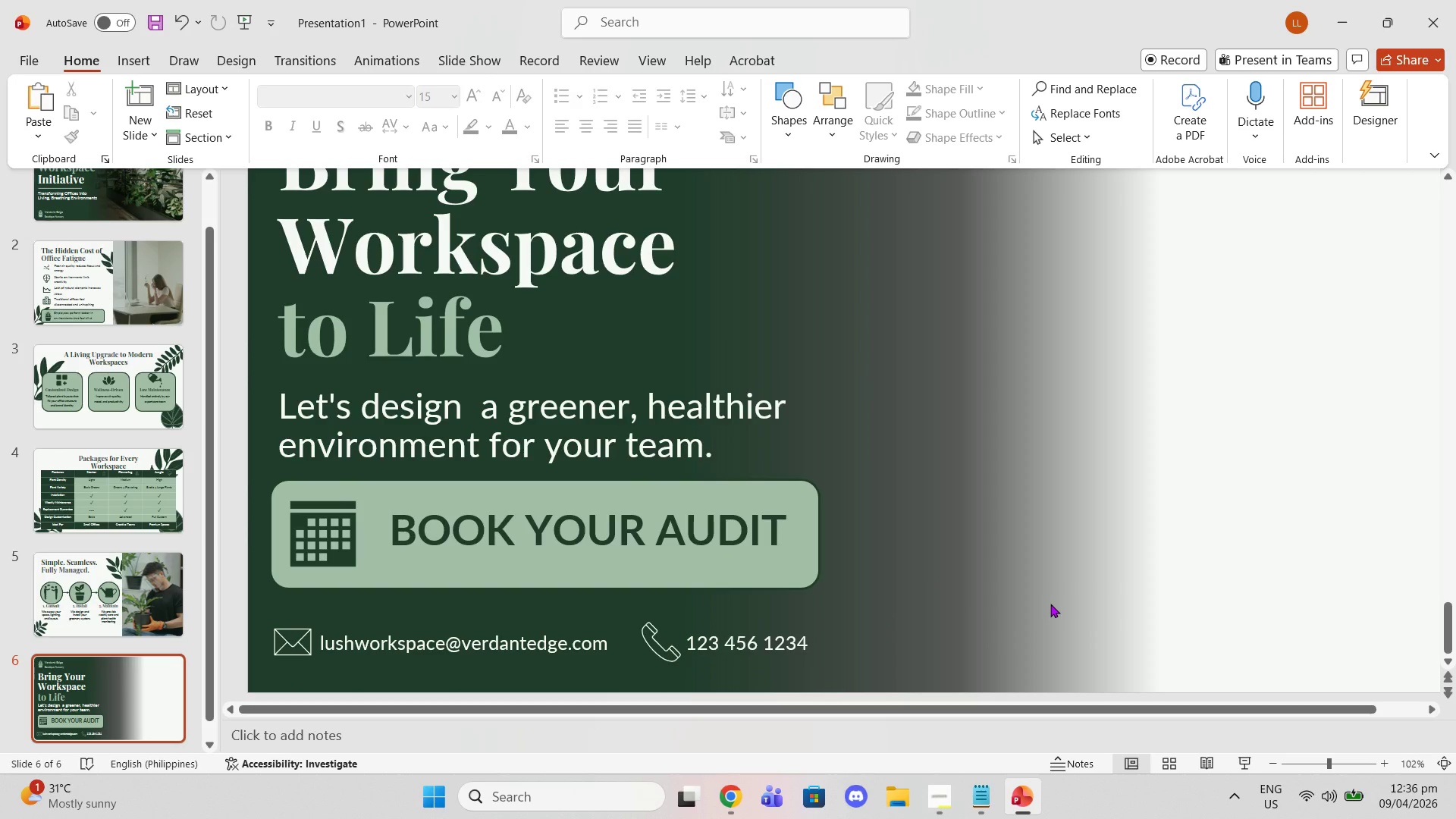 
wait(5.45)
 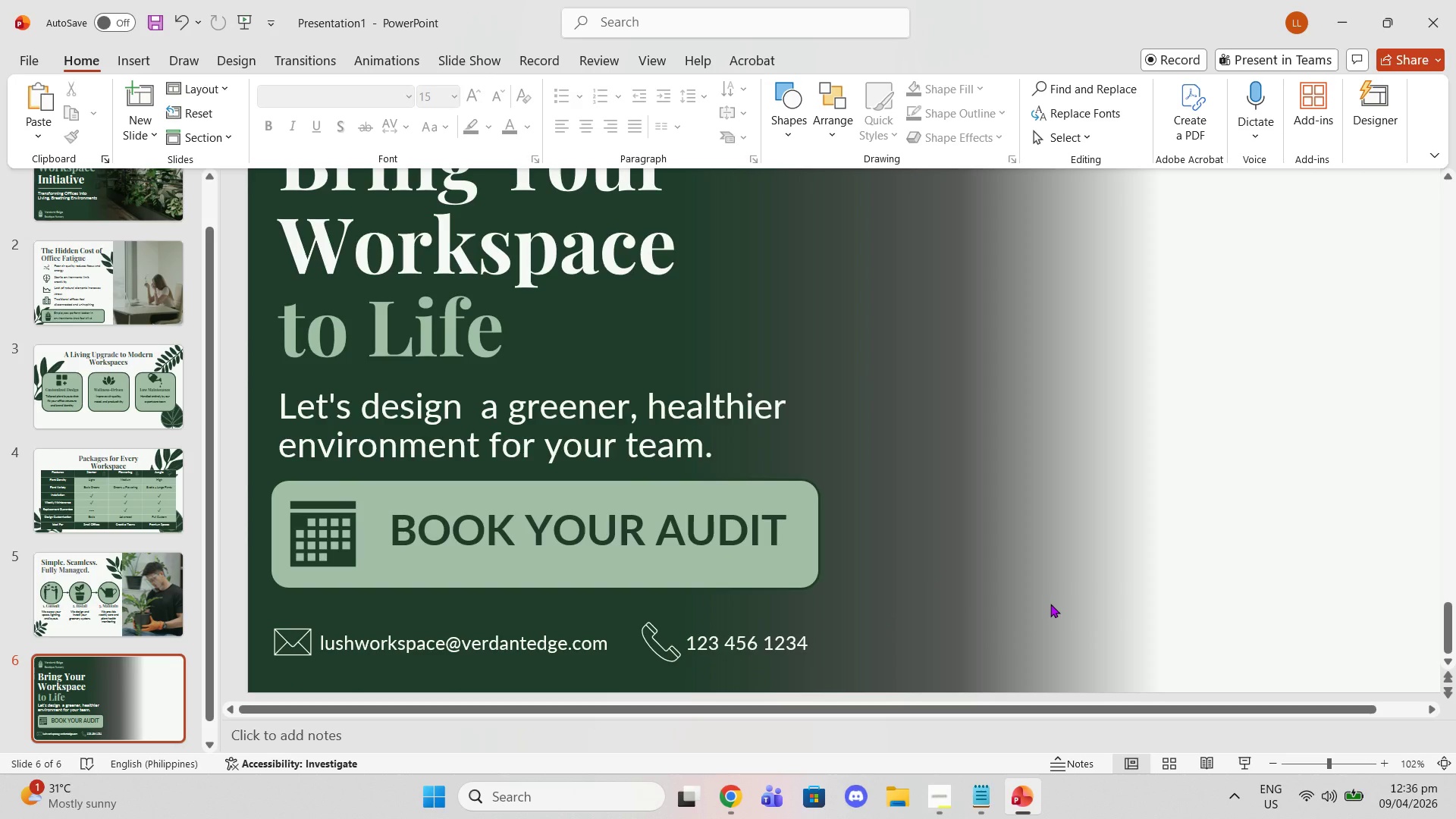 
left_click([934, 800])